 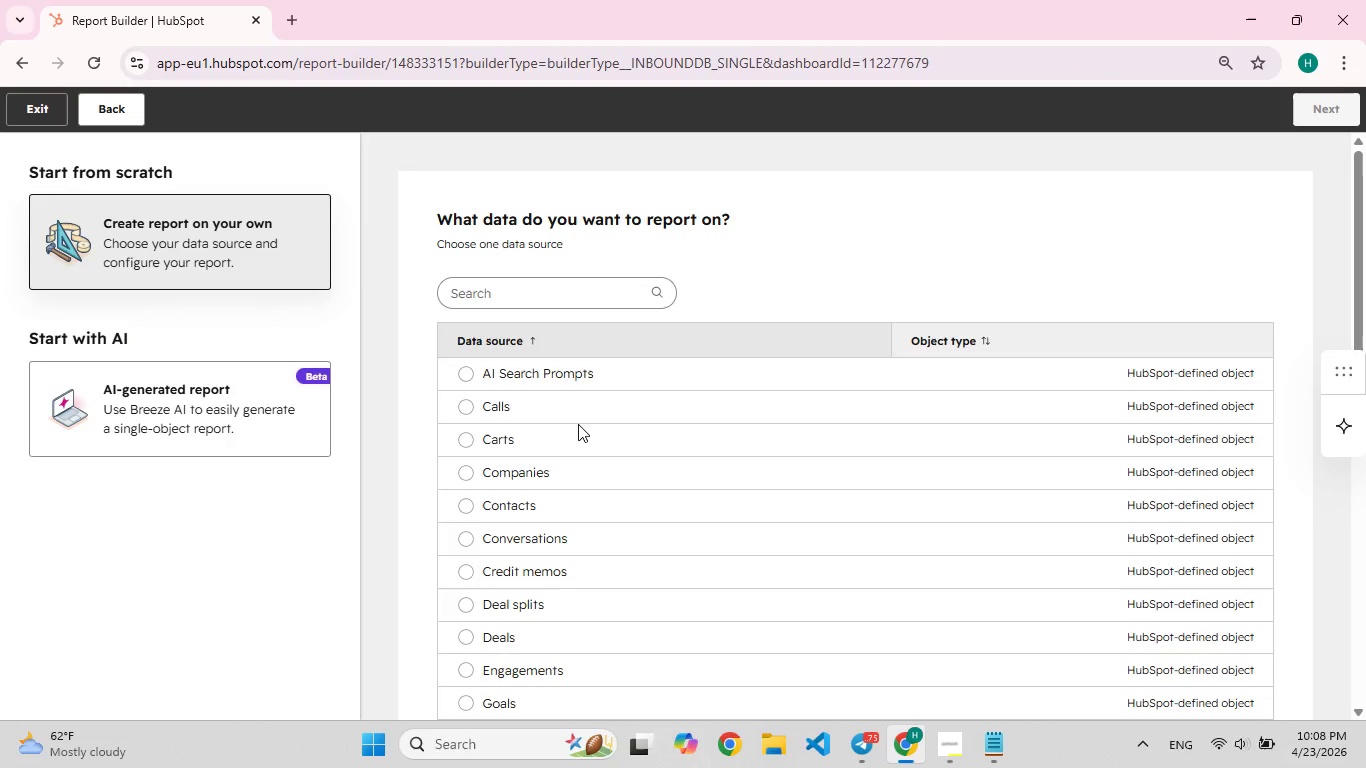 
left_click([585, 296])
 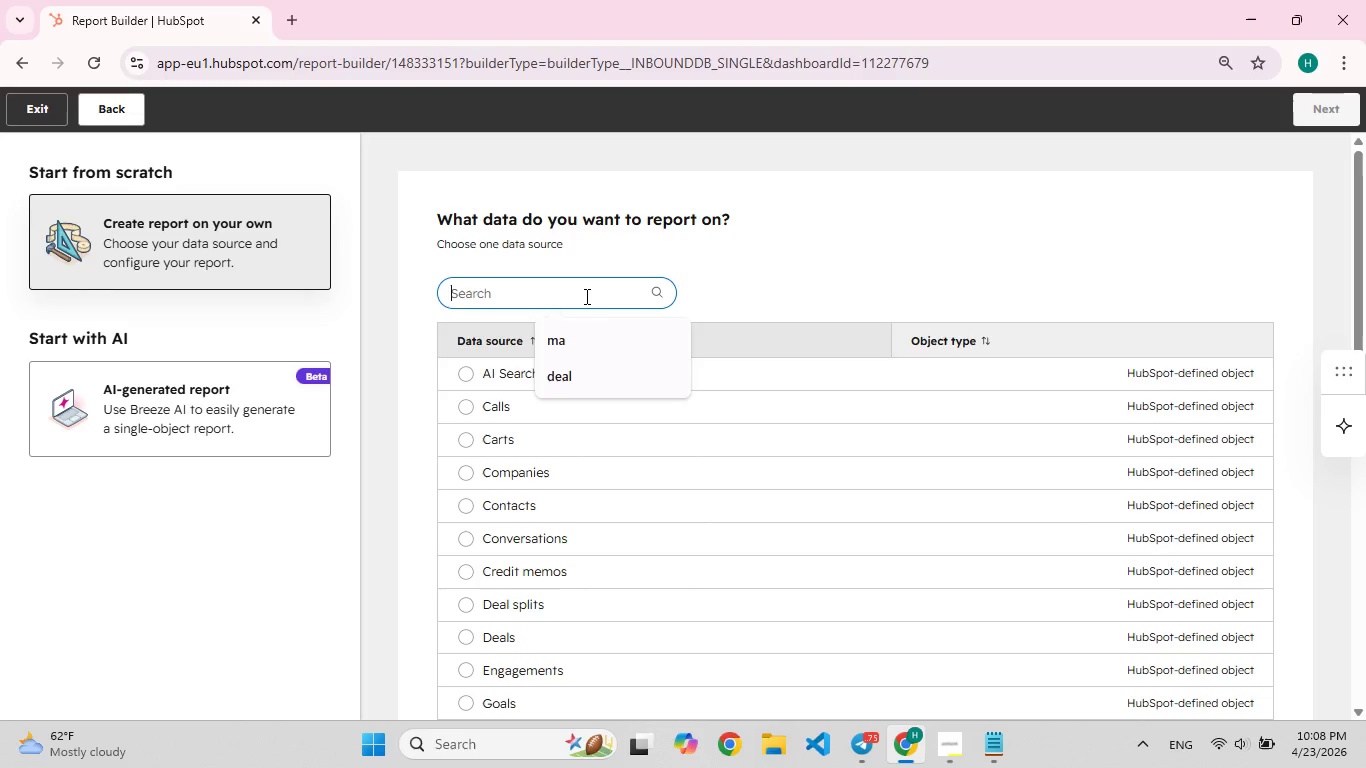 
wait(5.3)
 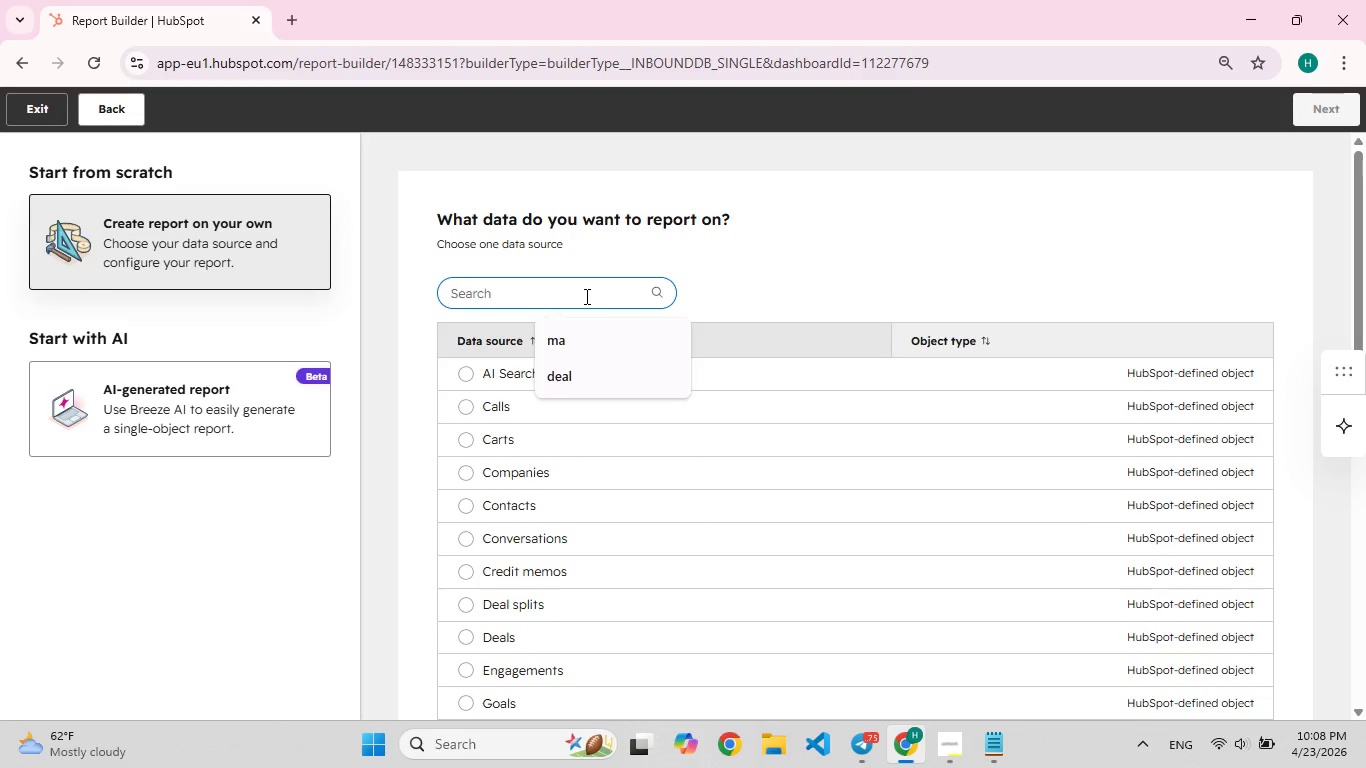 
type(co)
 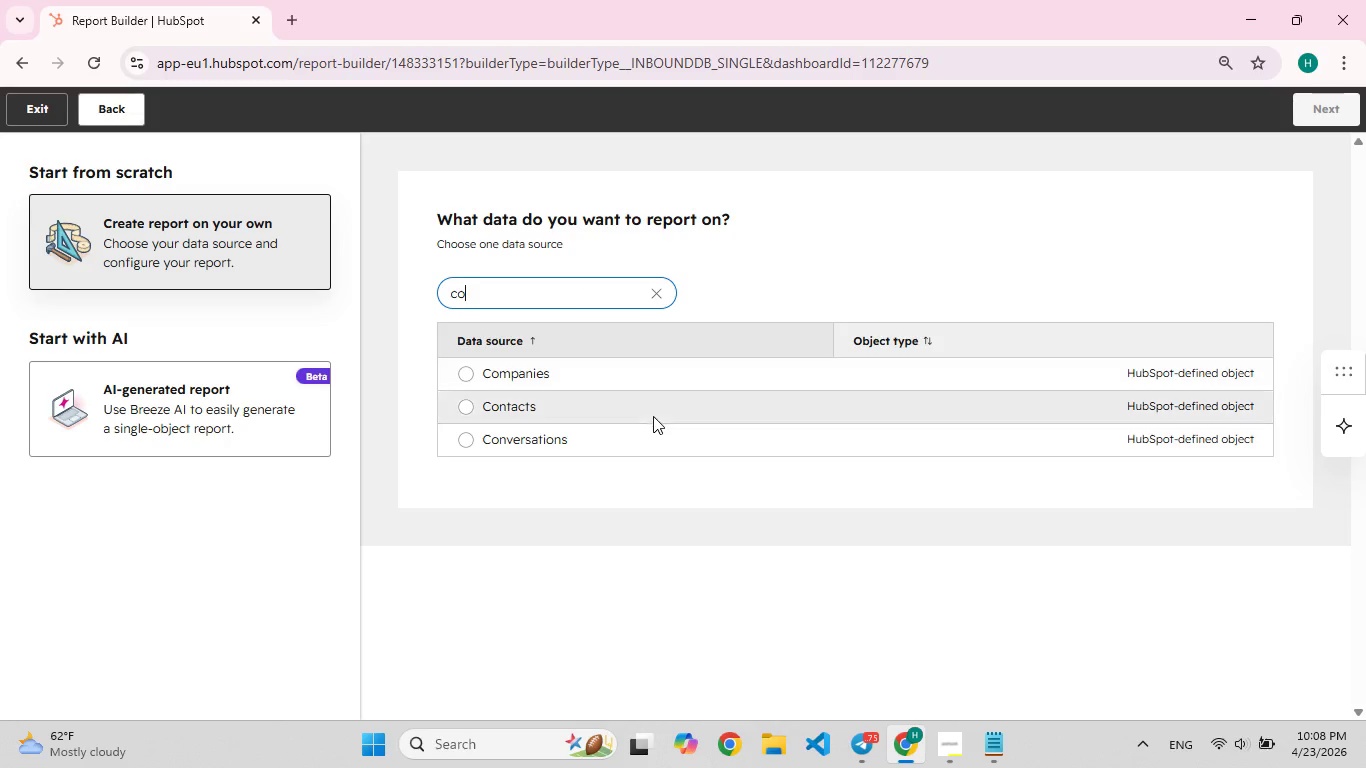 
left_click([653, 416])
 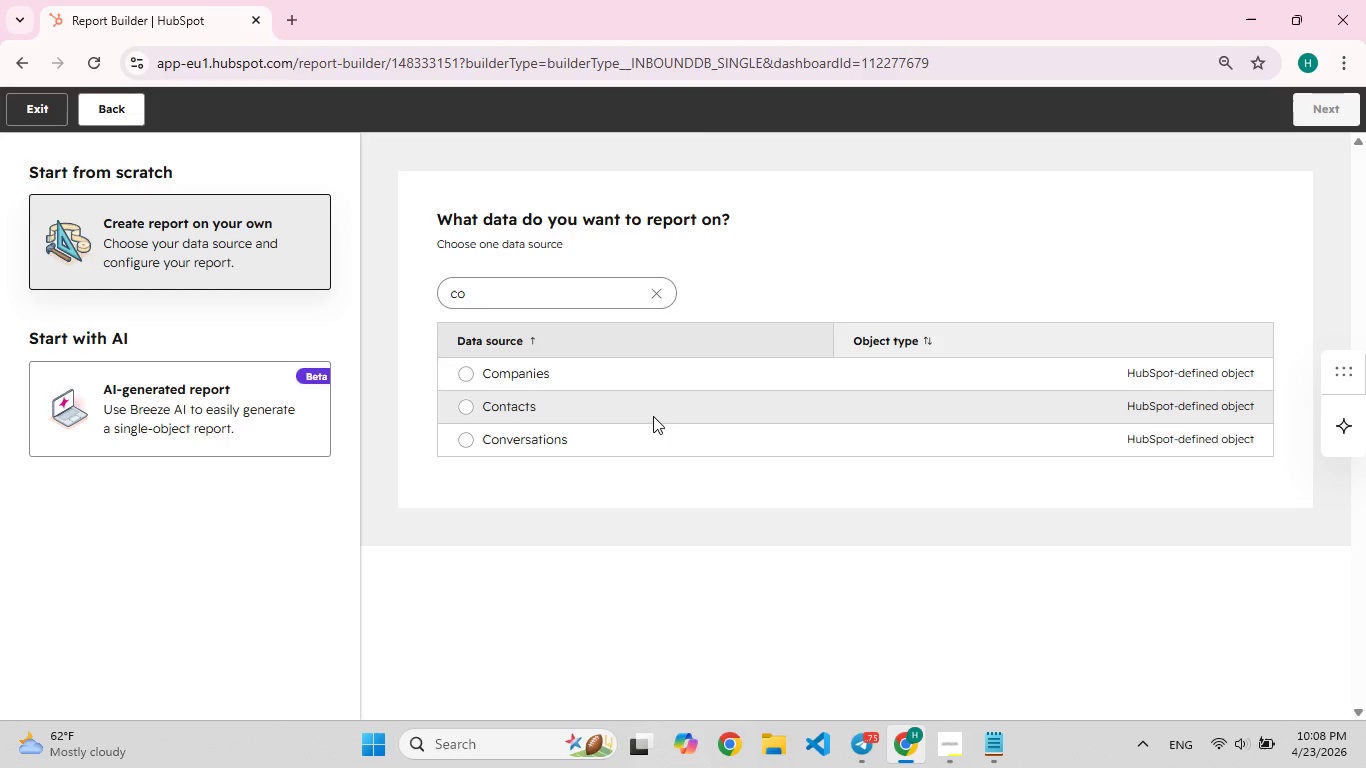 
wait(19.58)
 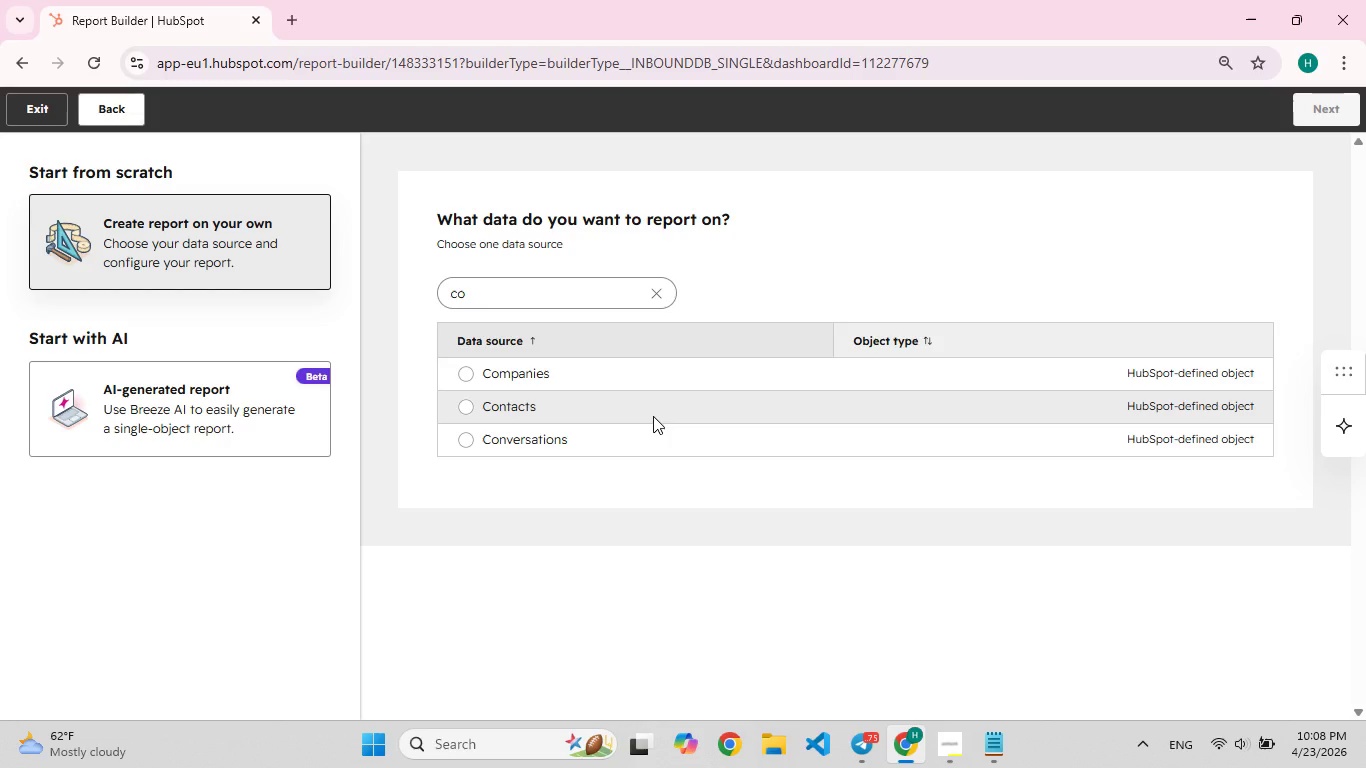 
left_click([653, 416])
 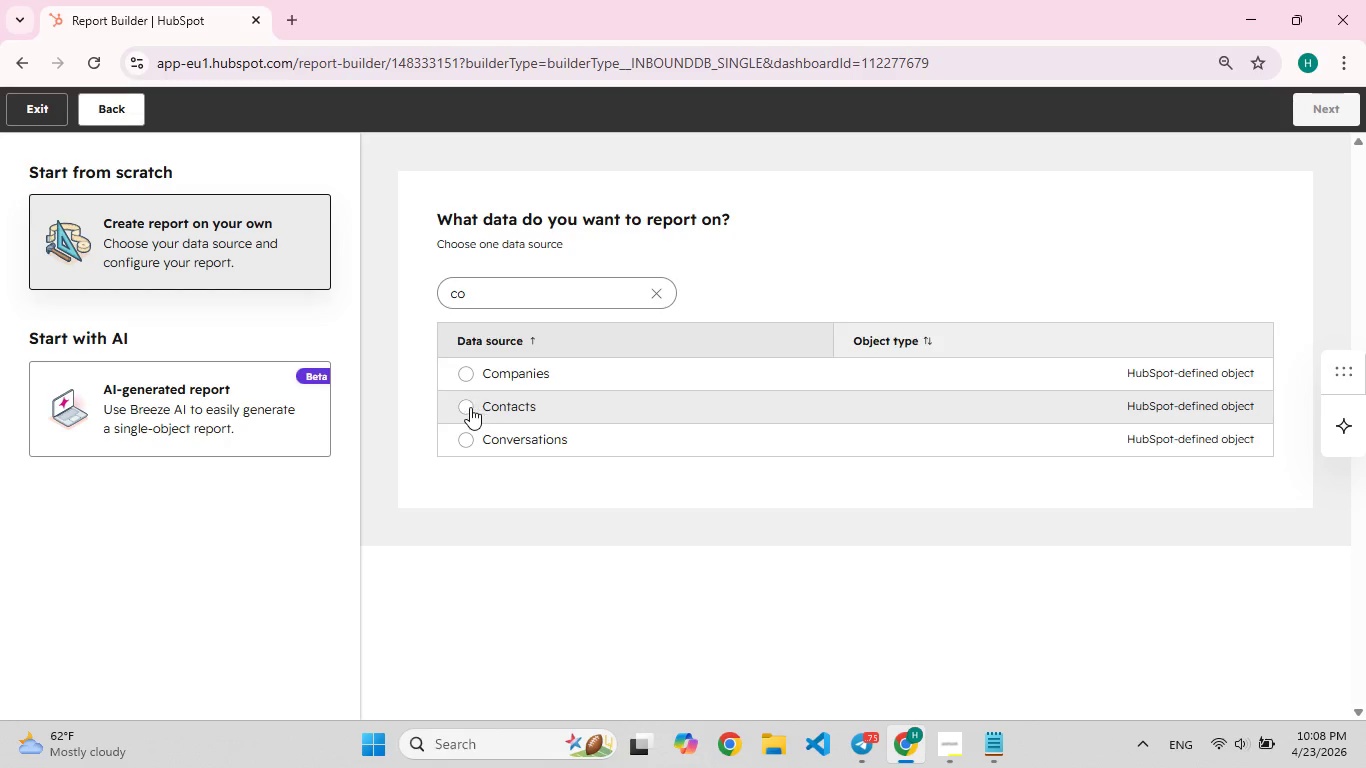 
left_click([468, 407])
 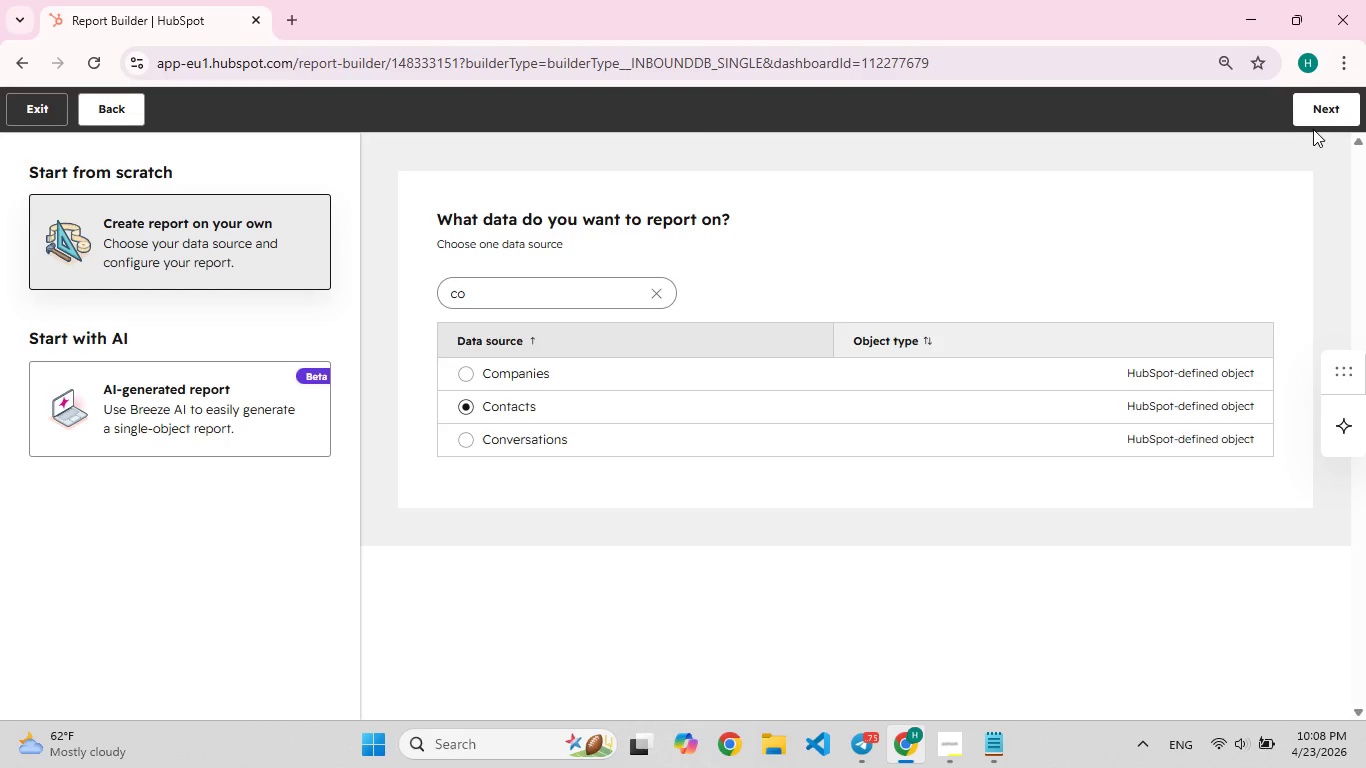 
left_click([1313, 115])
 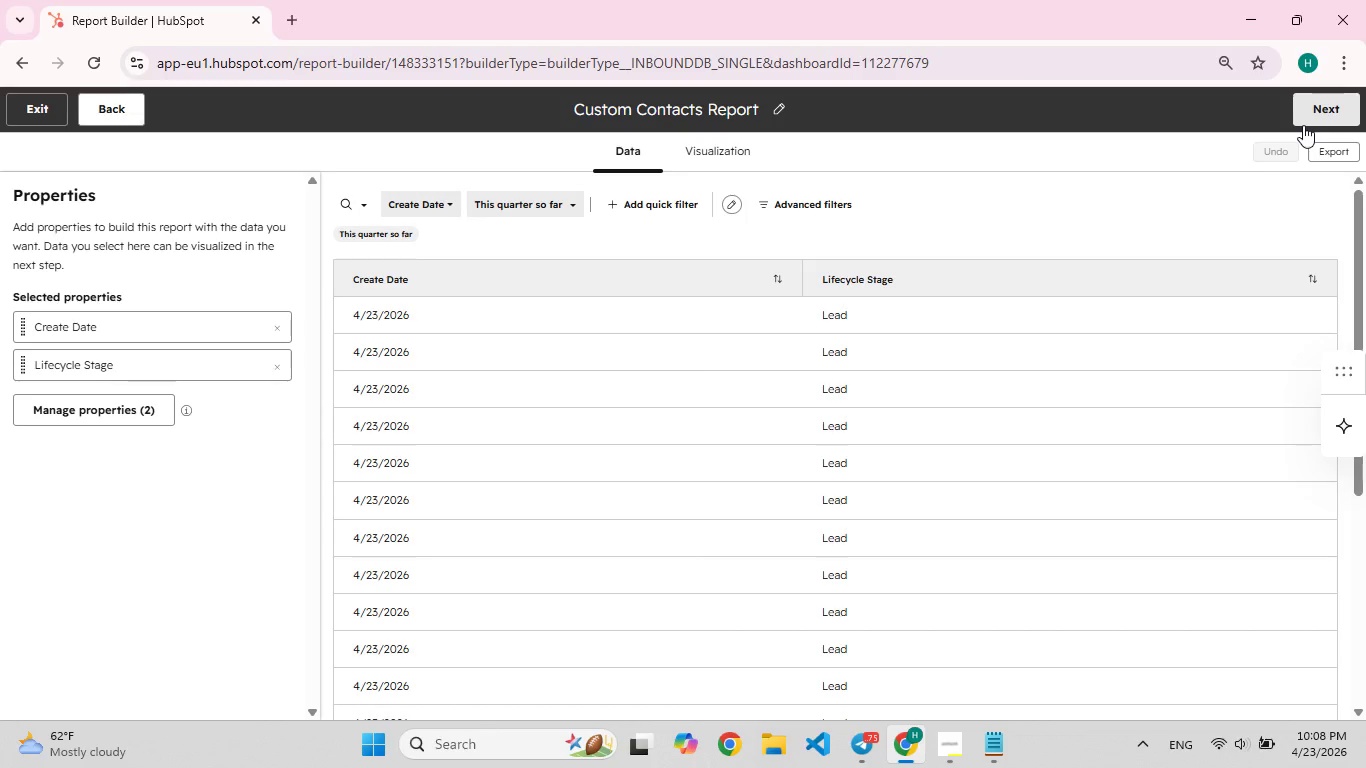 
wait(11.19)
 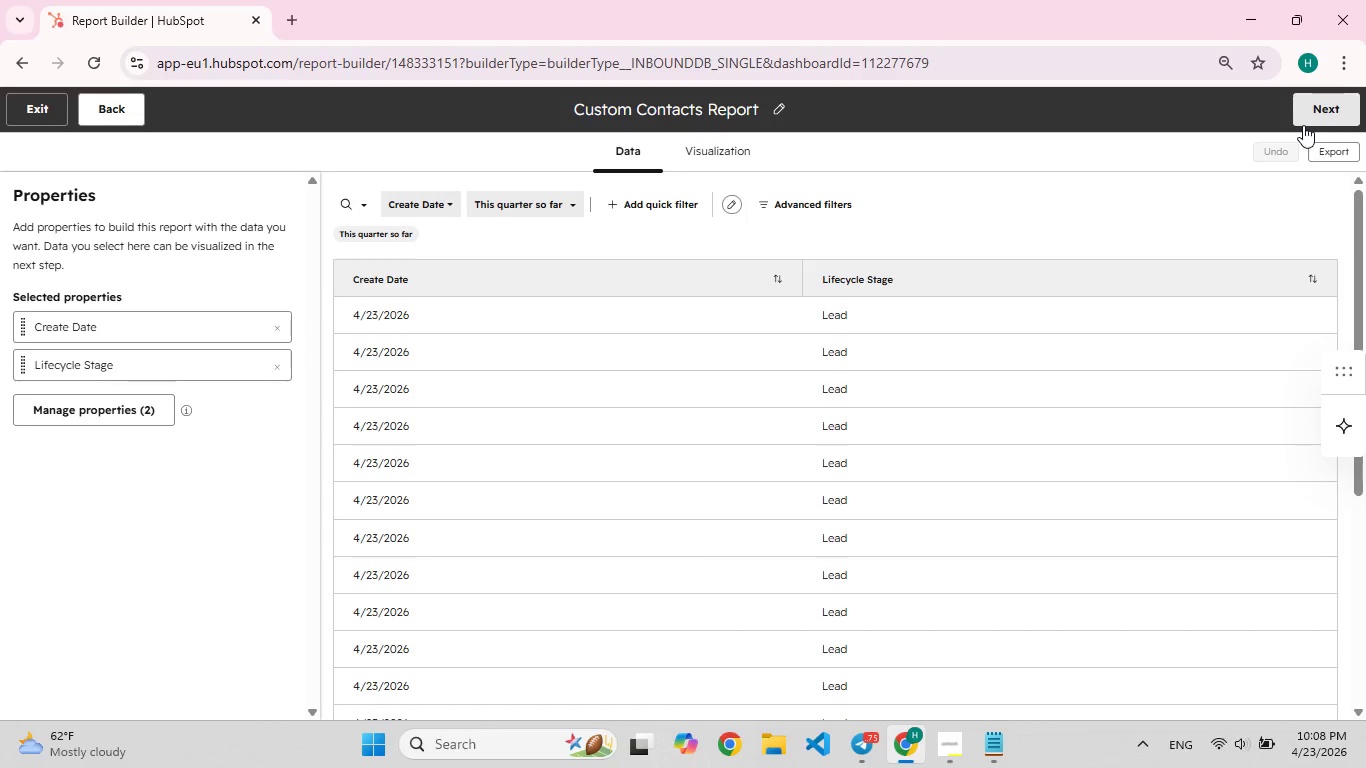 
left_click([119, 418])
 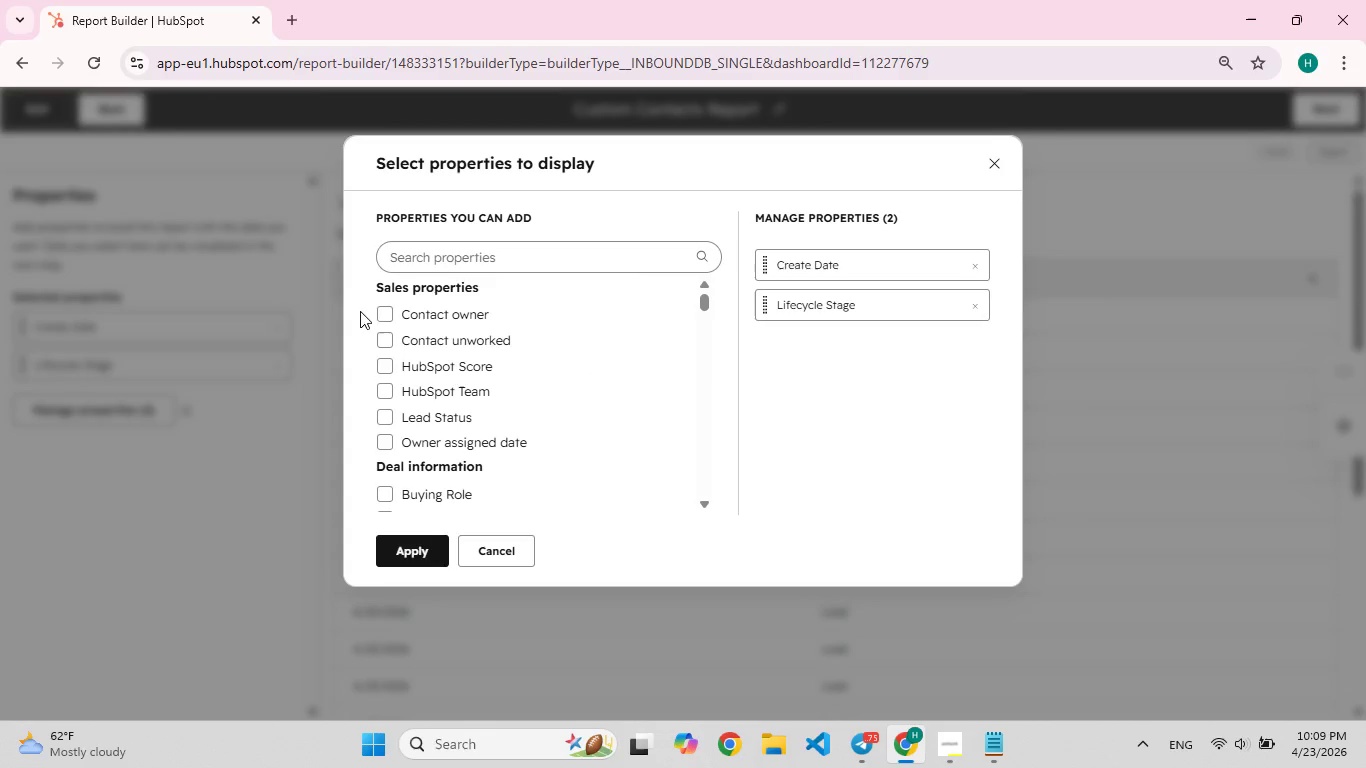 
left_click([417, 252])
 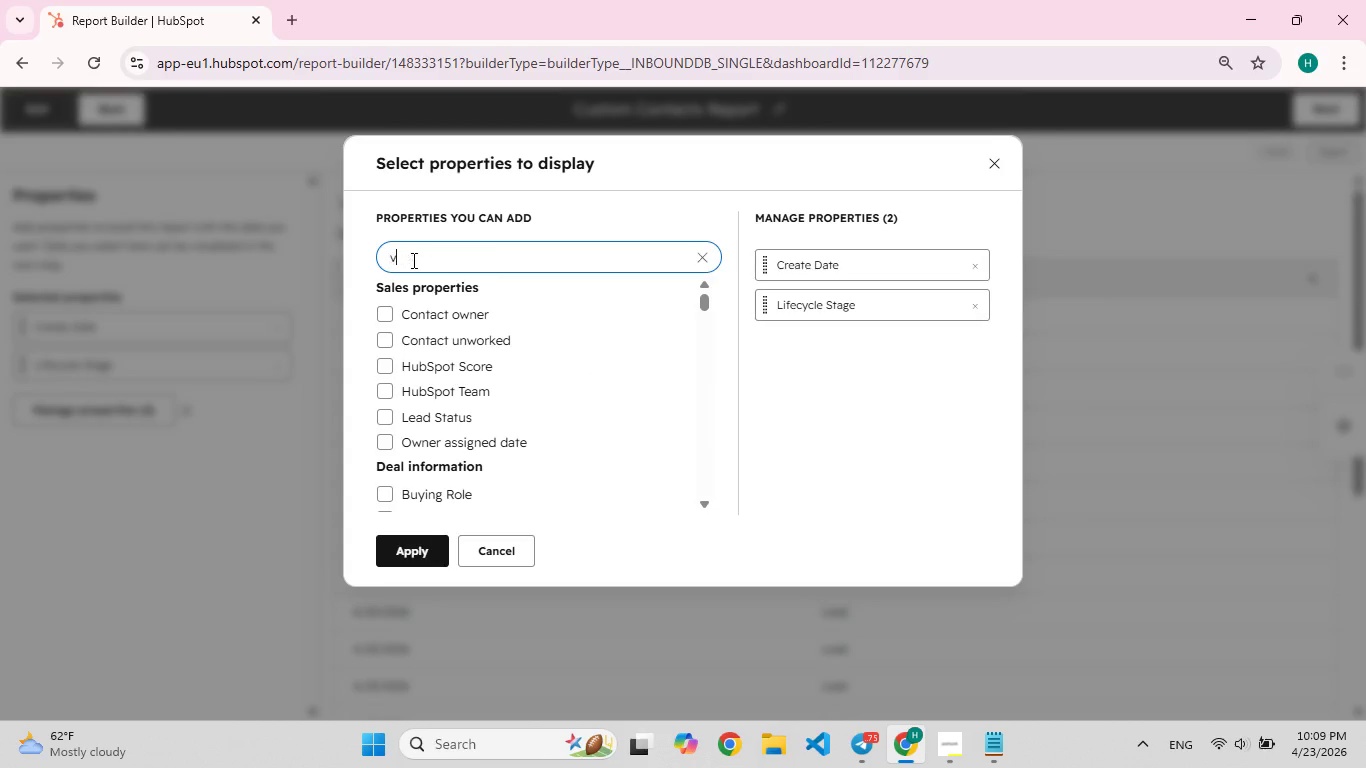 
type(ve[F7]h)
 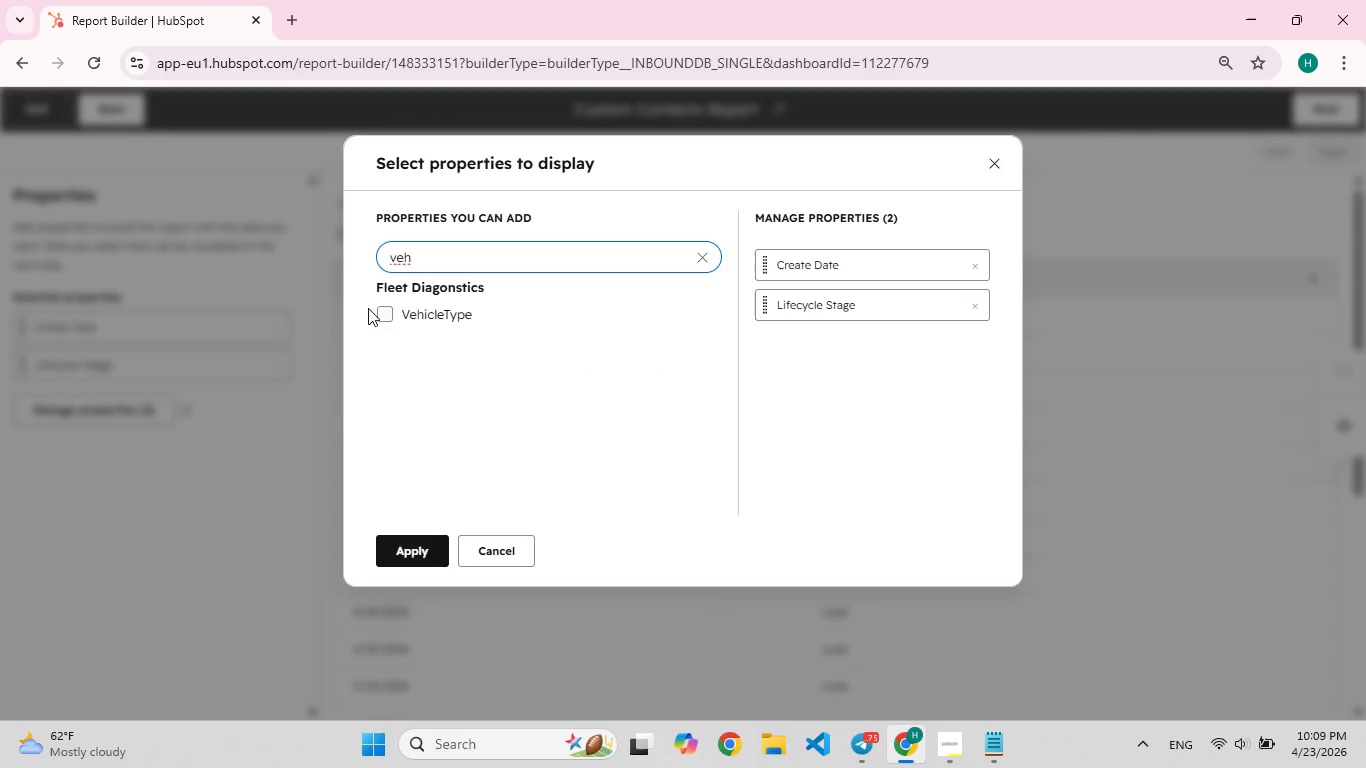 
left_click([381, 313])
 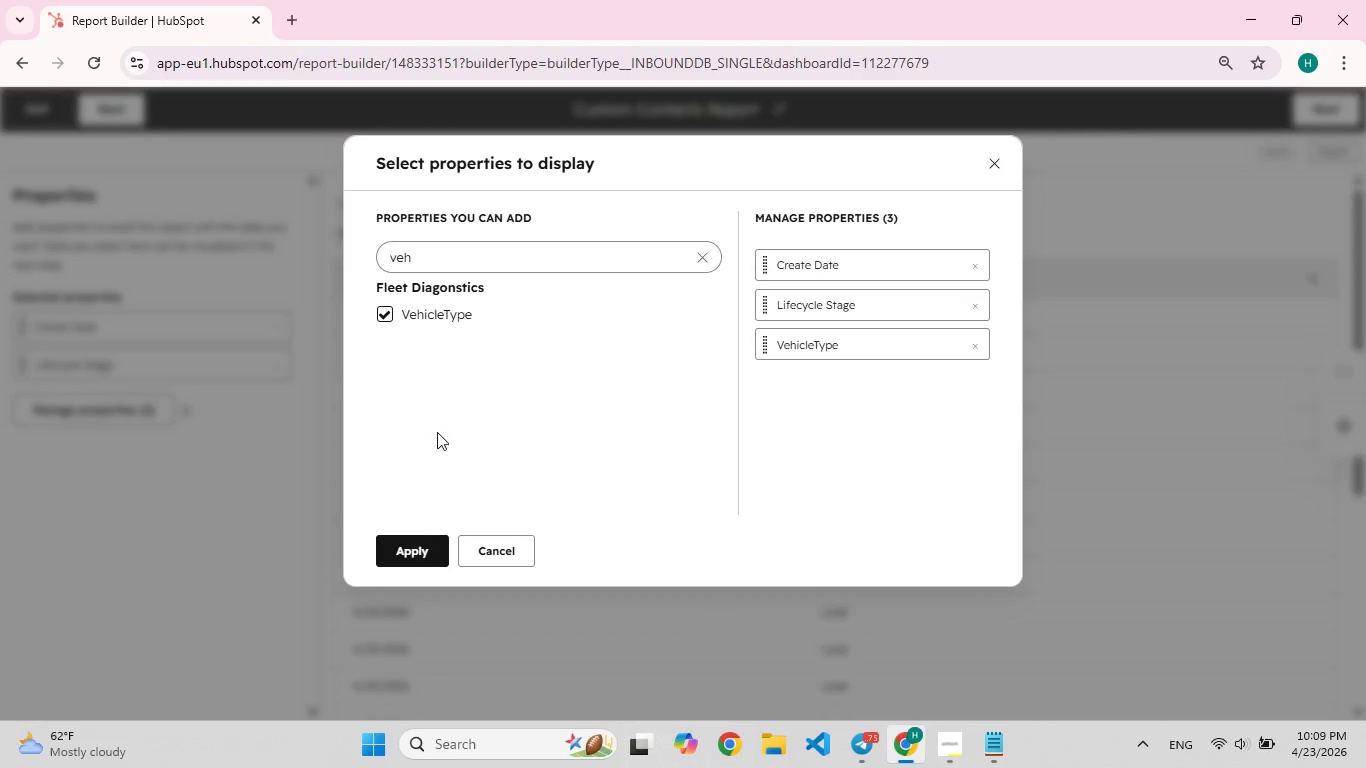 
left_click([469, 271])
 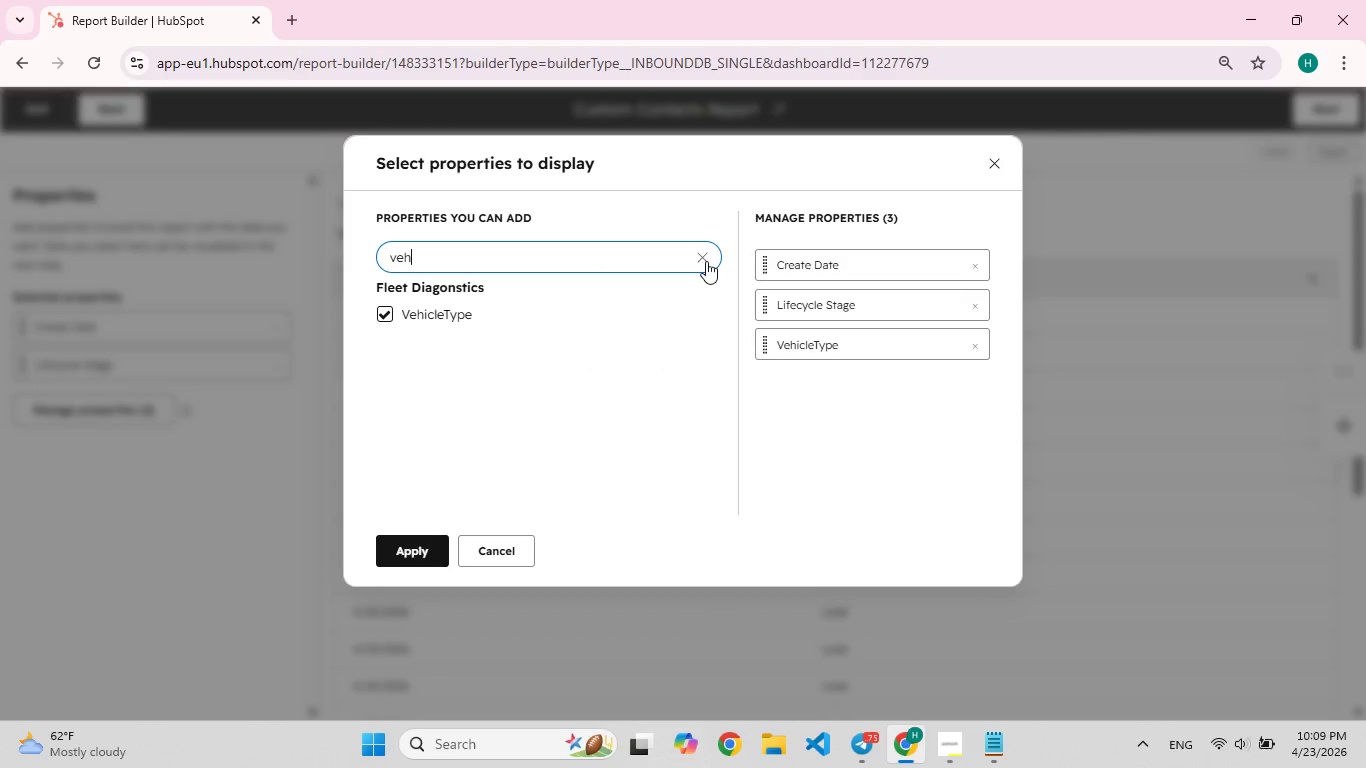 
left_click([706, 261])
 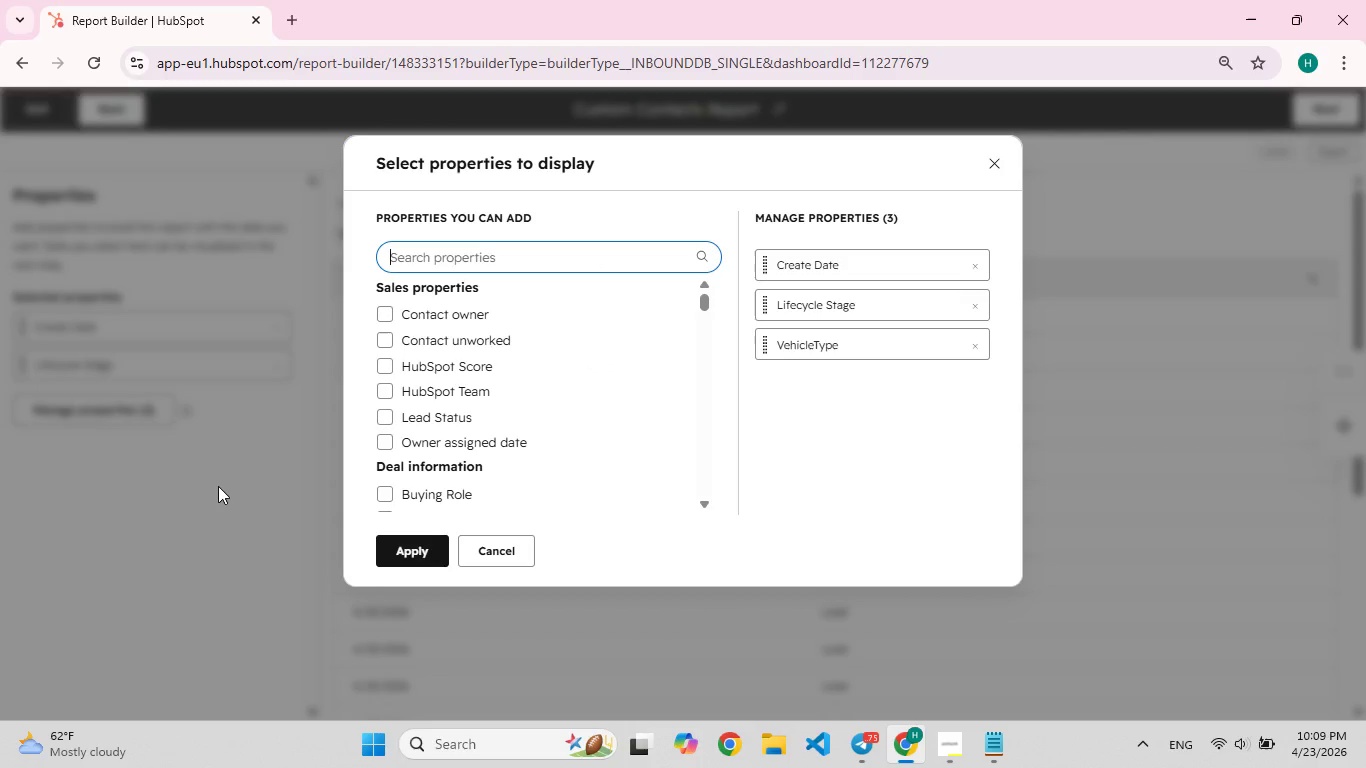 
type(esti)
 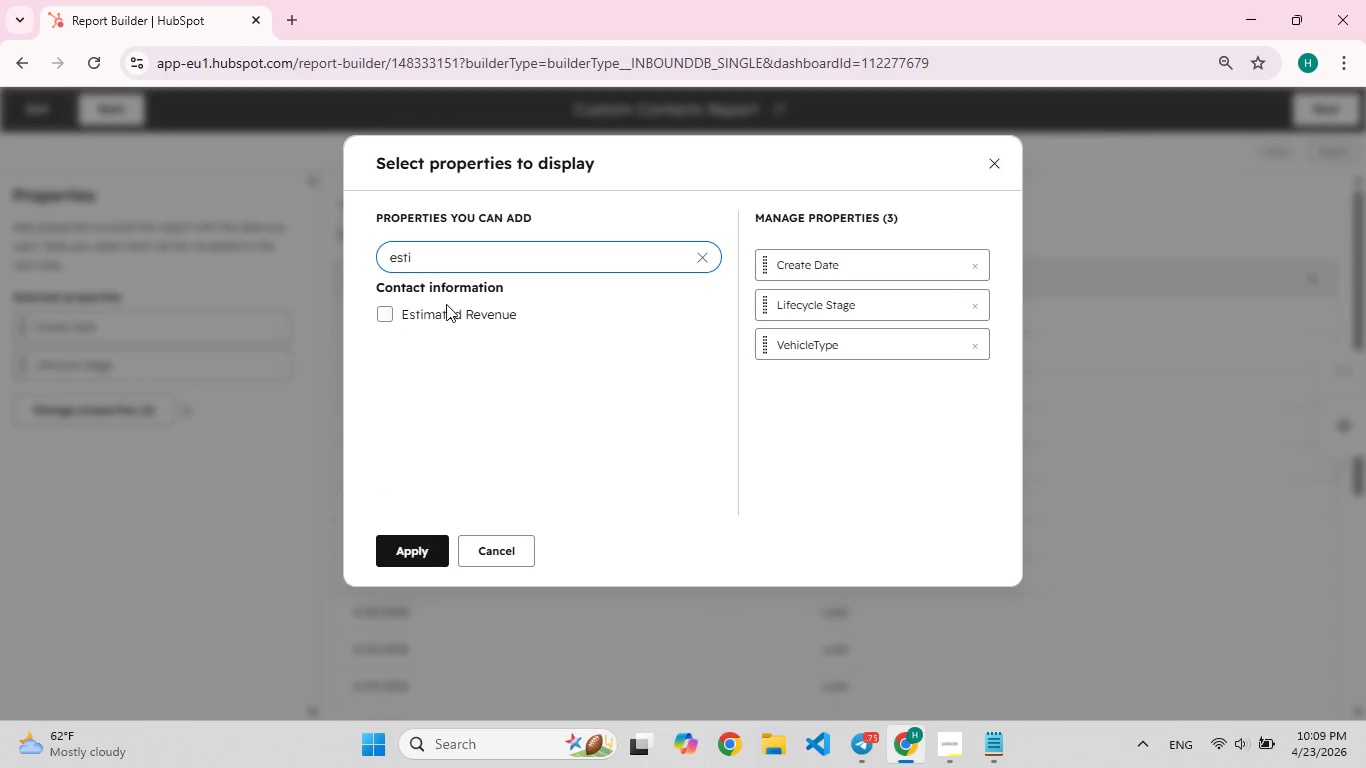 
left_click([441, 312])
 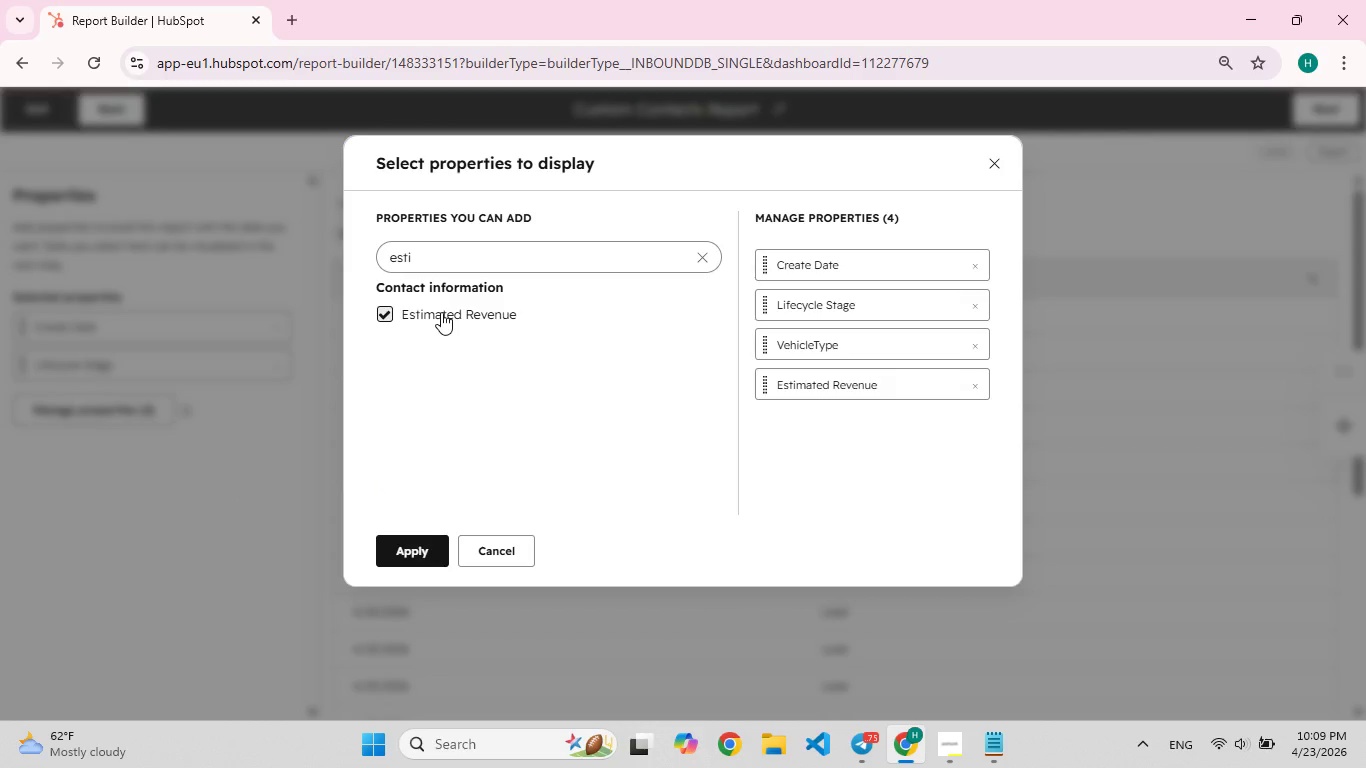 
wait(6.45)
 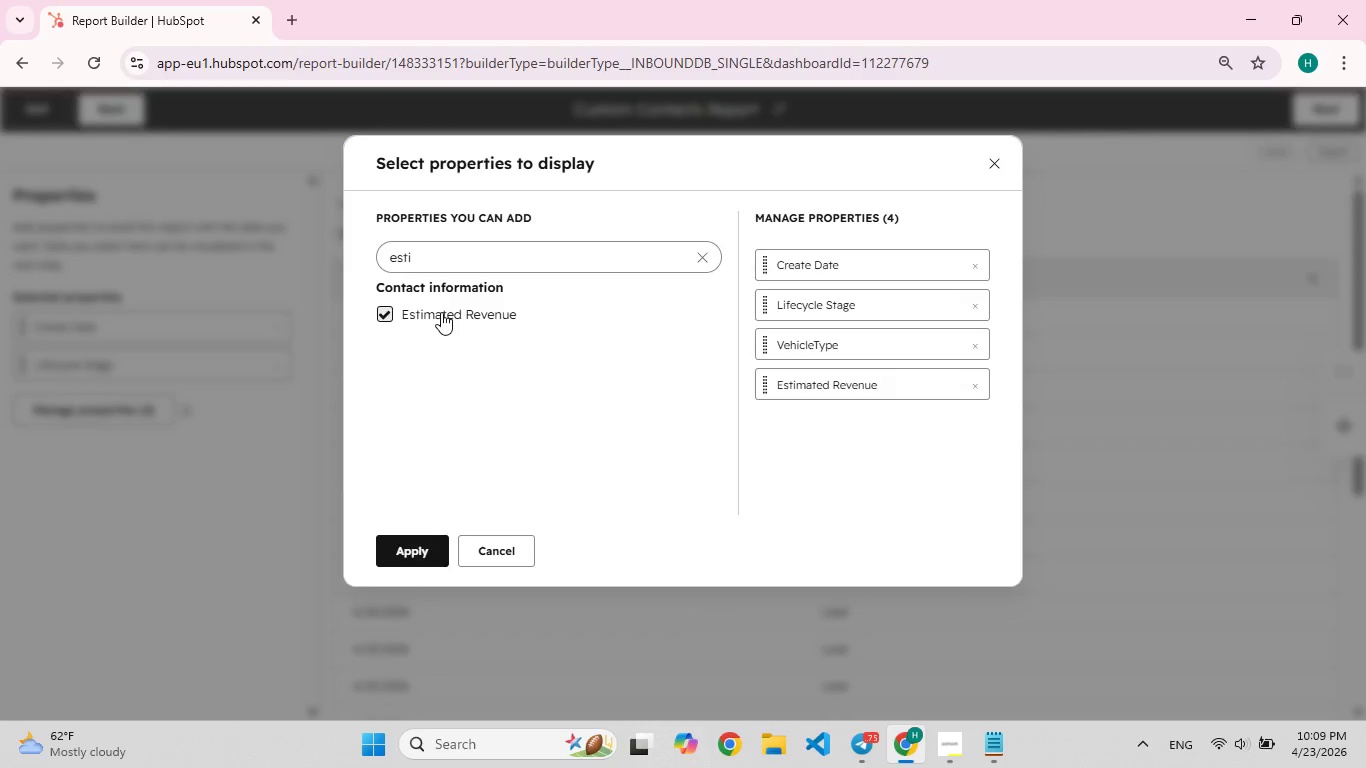 
left_click([397, 548])
 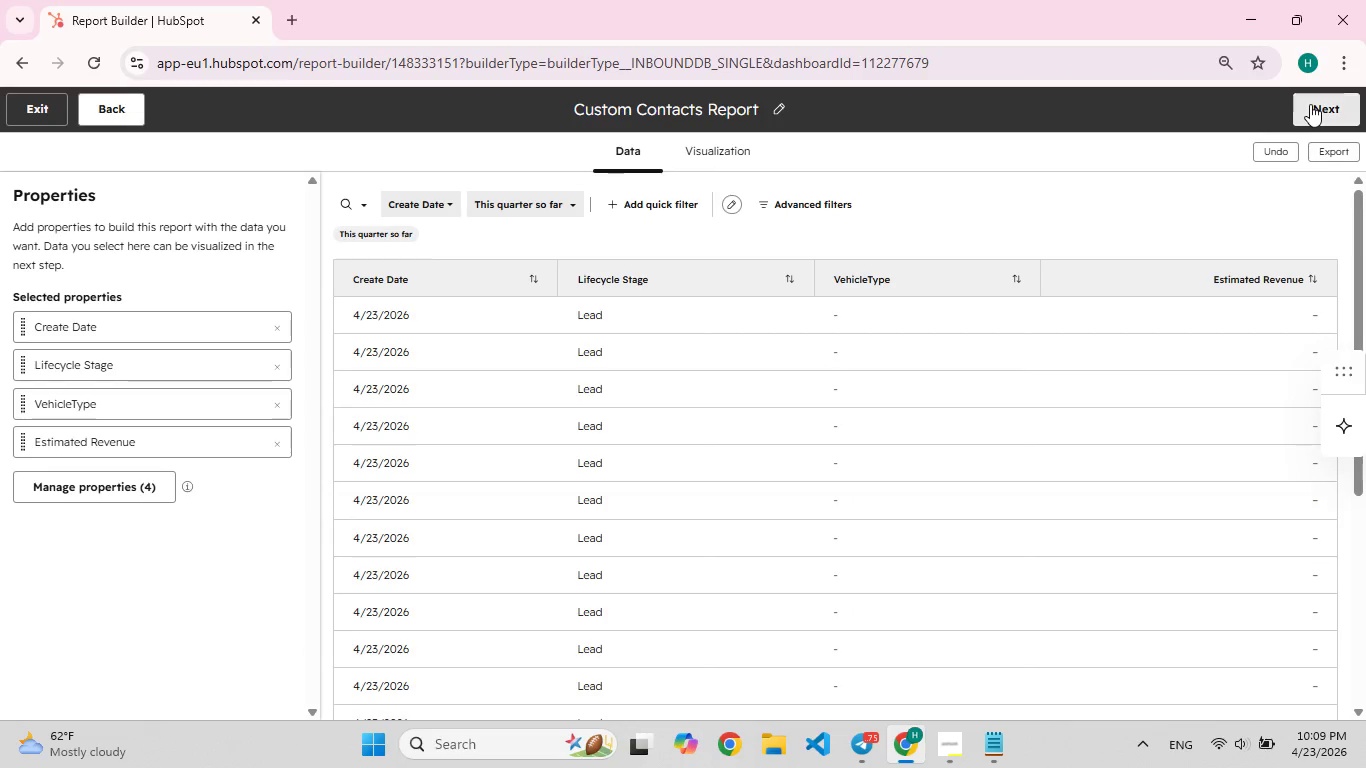 
left_click([1310, 104])
 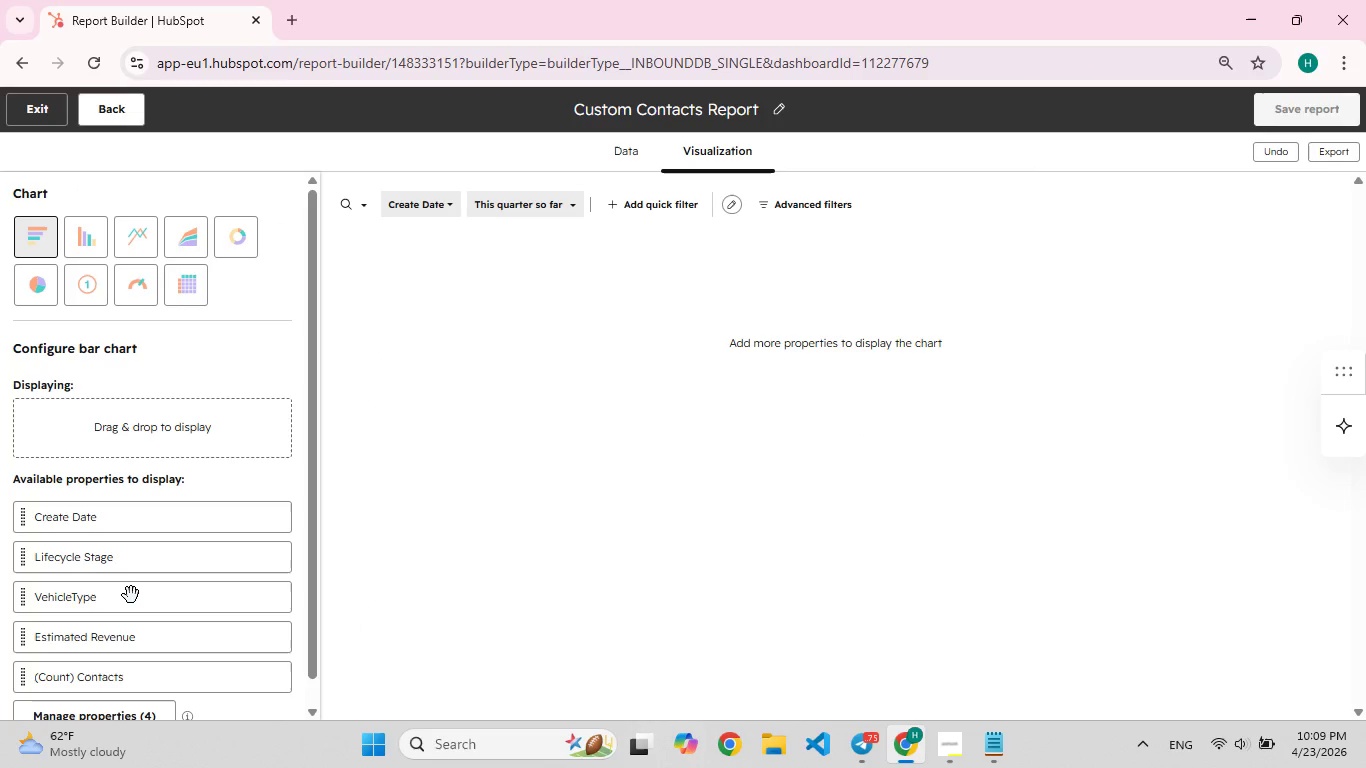 
left_click_drag(start_coordinate=[130, 612], to_coordinate=[150, 456])
 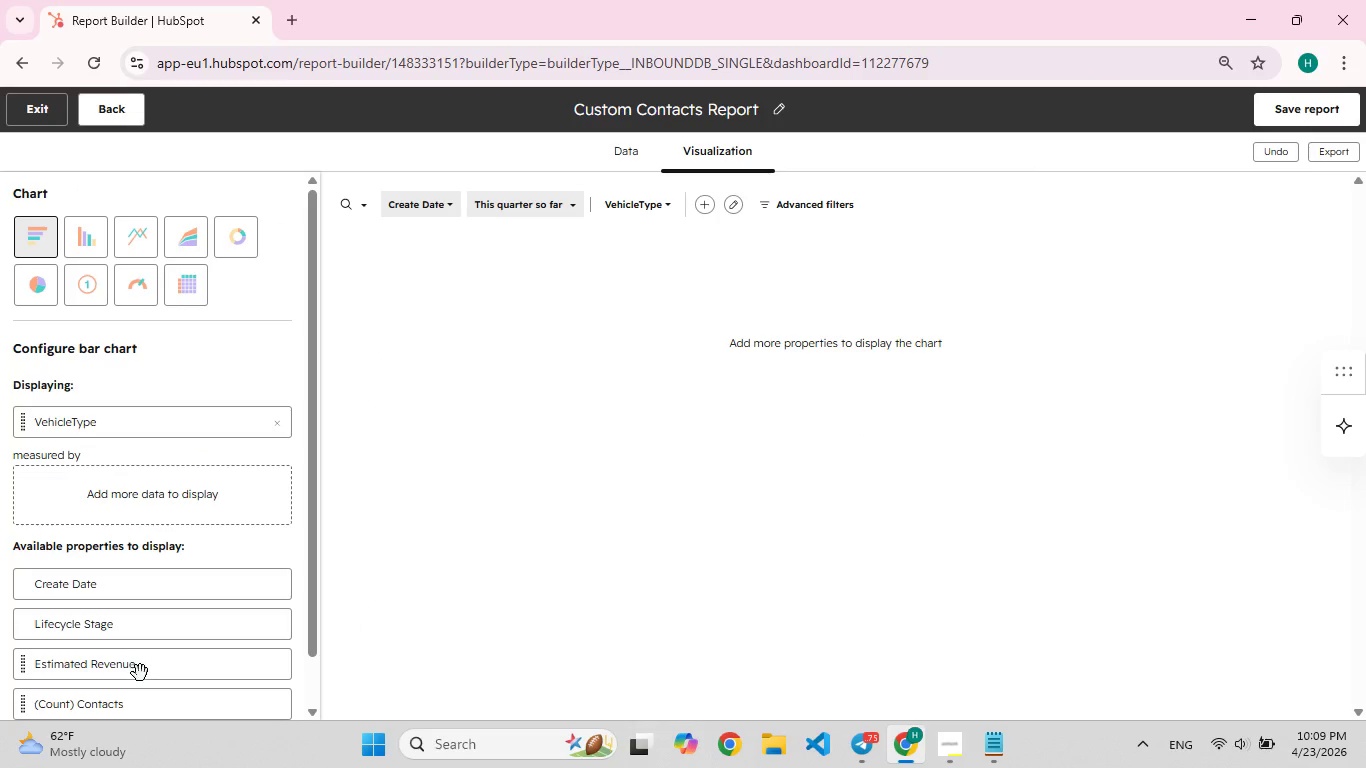 
left_click_drag(start_coordinate=[140, 673], to_coordinate=[146, 518])
 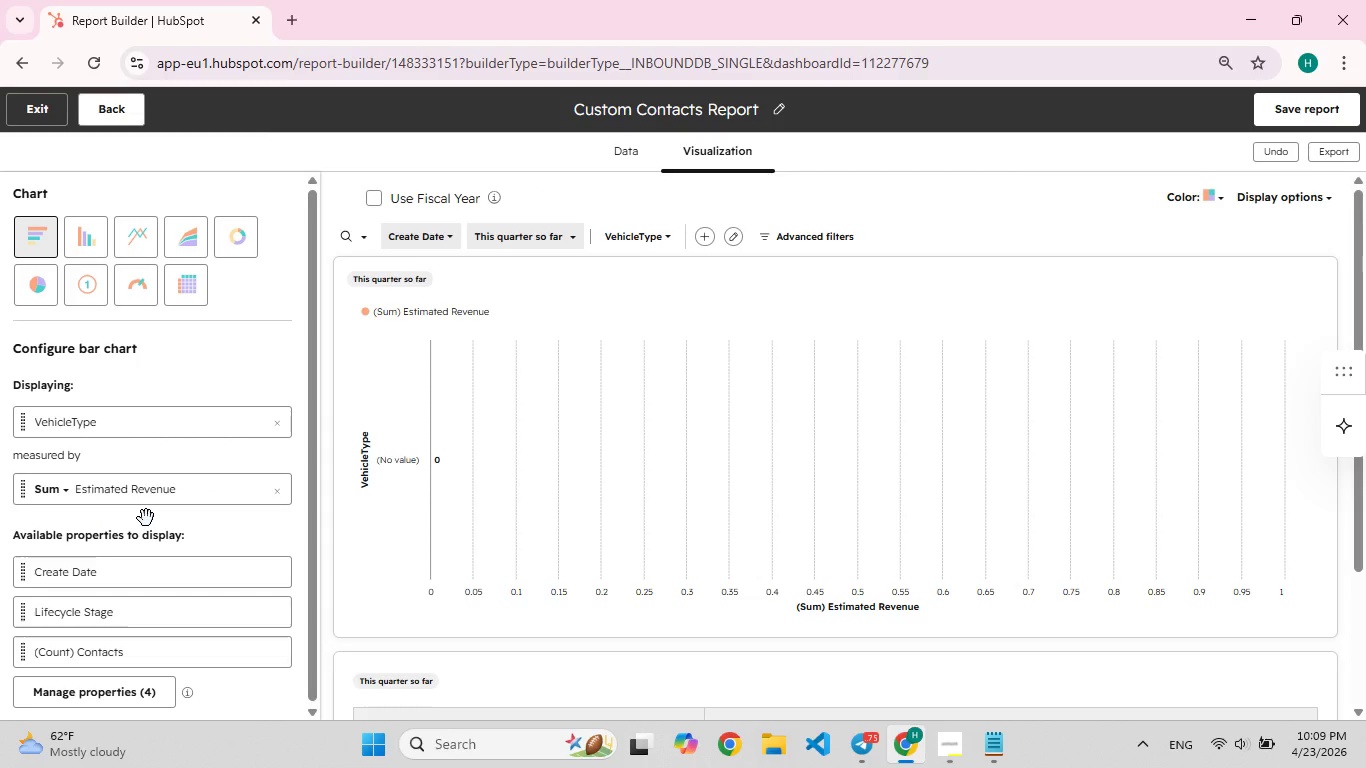 
wait(10.03)
 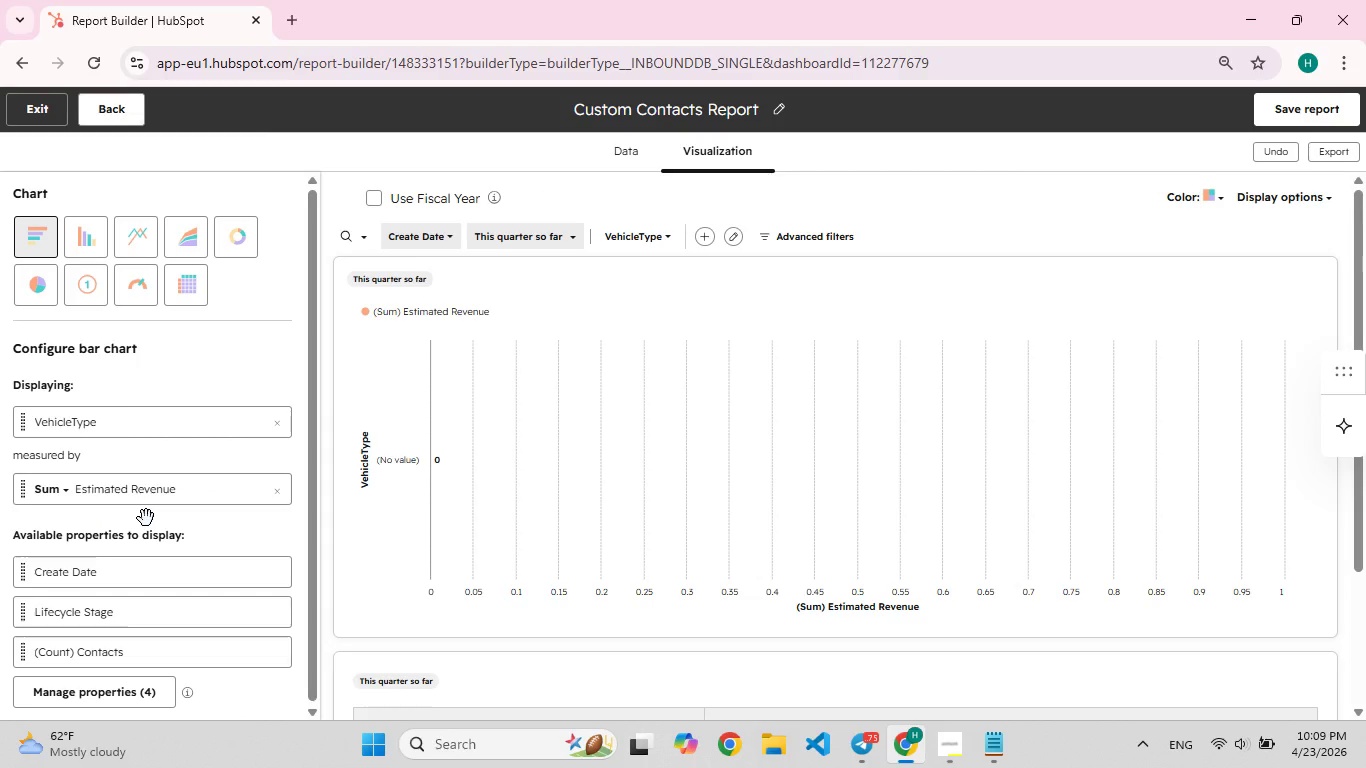 
left_click([772, 113])
 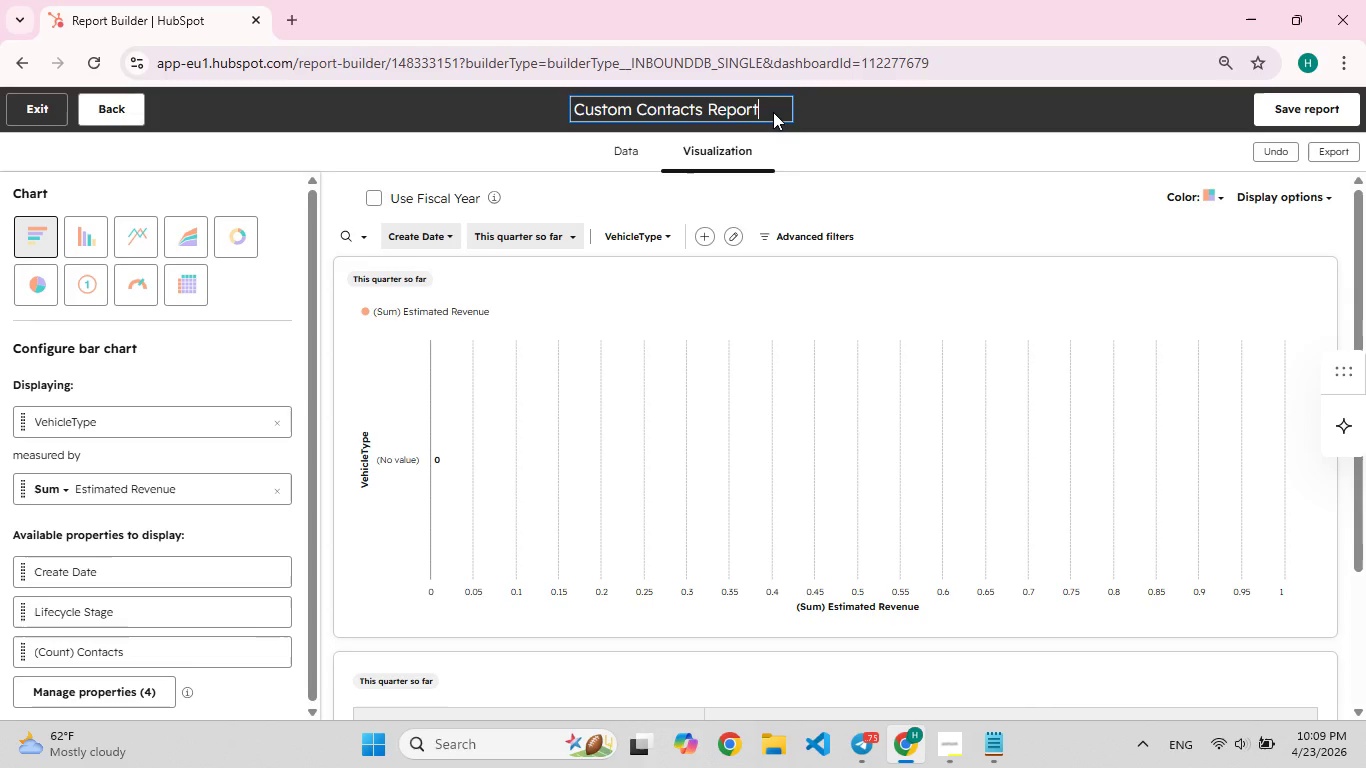 
hold_key(key=F9, duration=1.31)
 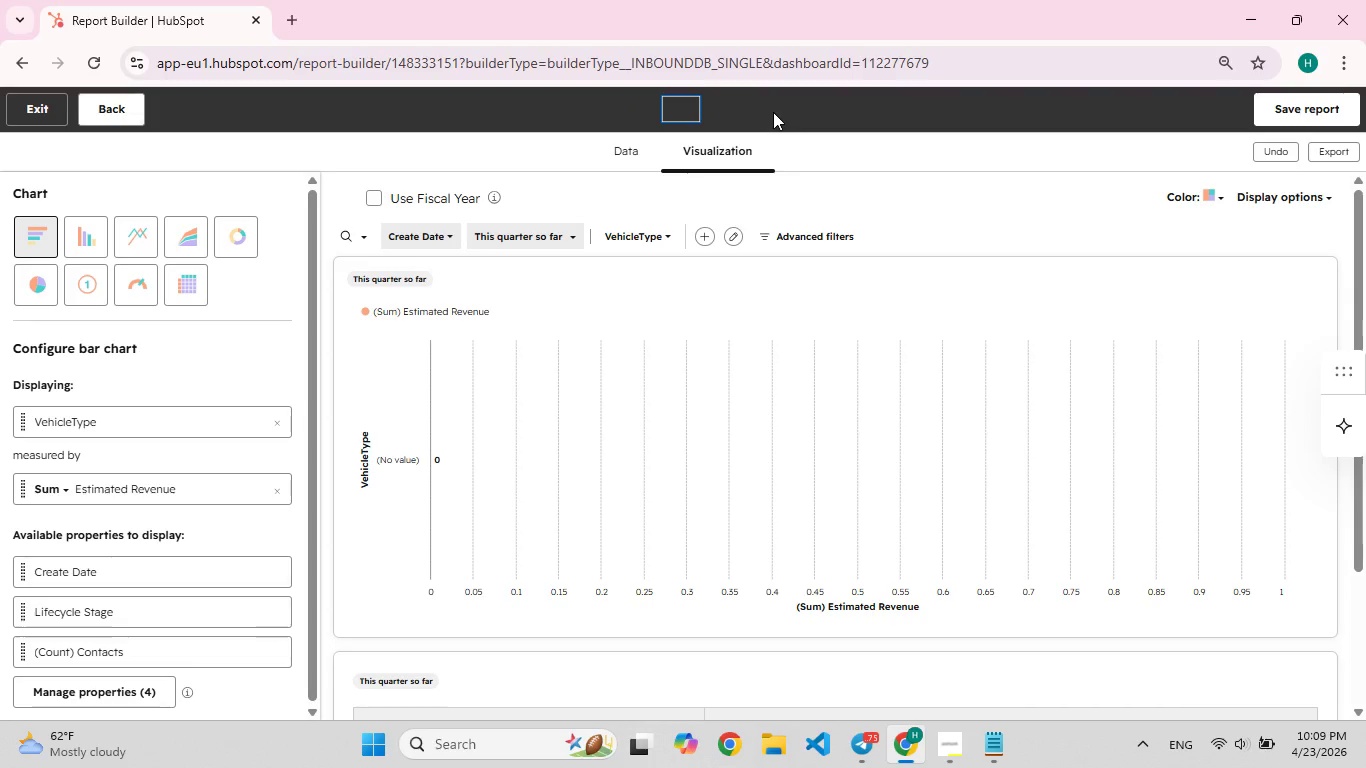 
hold_key(key=Backspace, duration=1.31)
 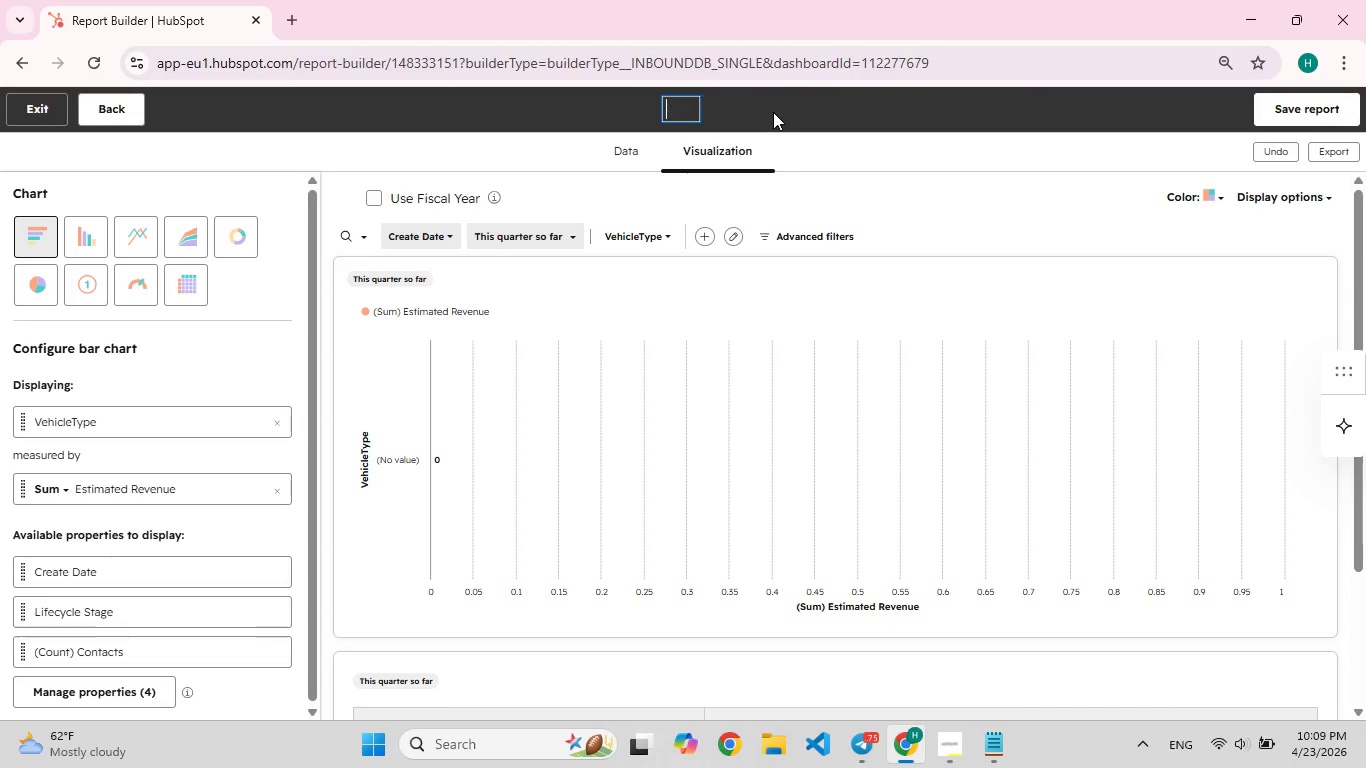 
type([F9])
key(Backspace)
key(Backspace)
type([F9]Revenue bu)
key(Backspace)
type([F9]y V)
 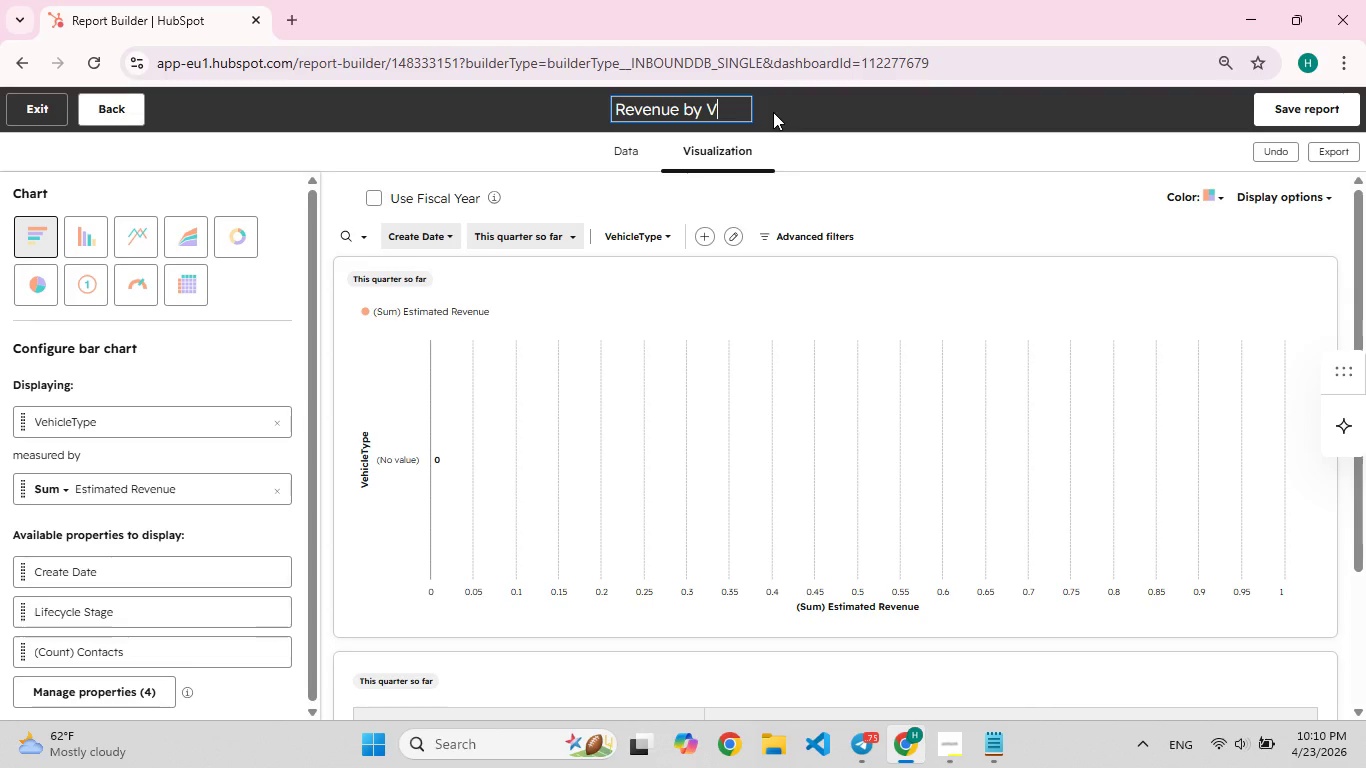 
wait(14.3)
 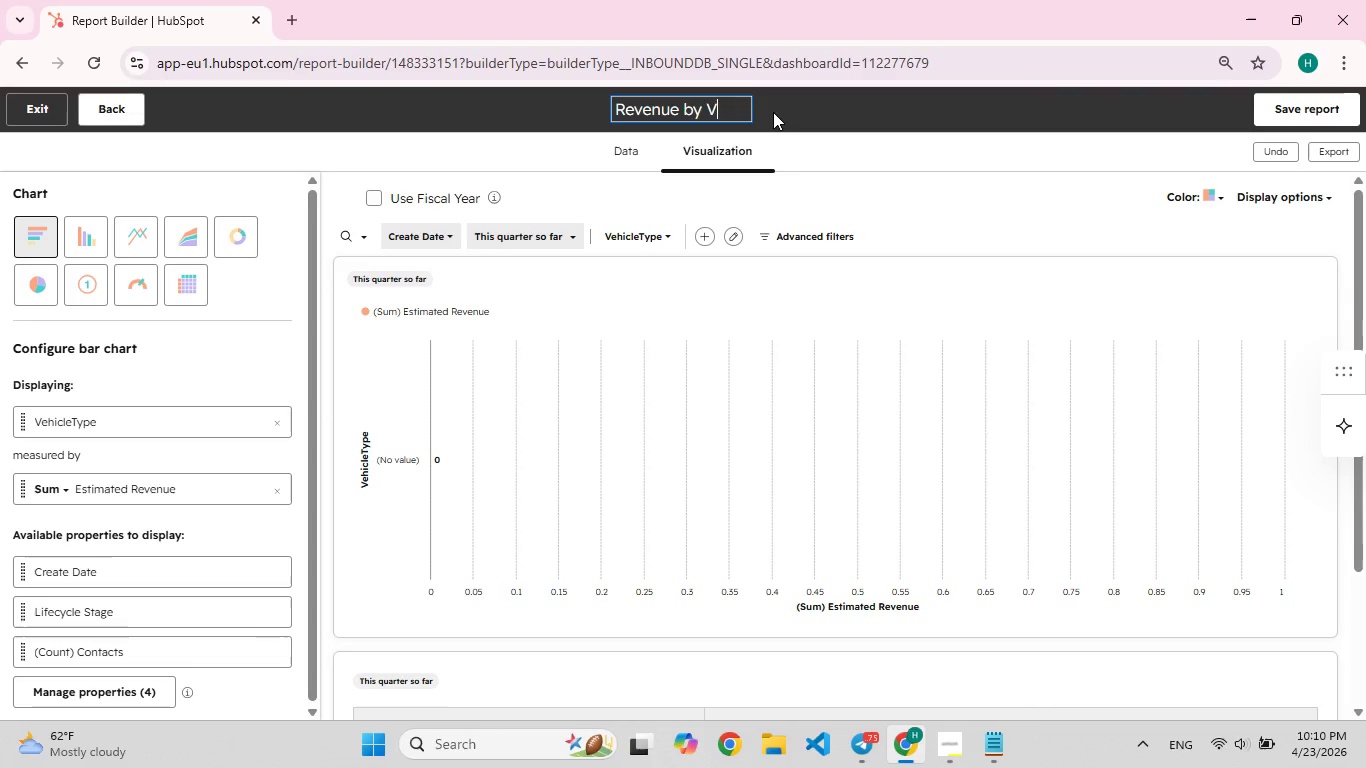 
type(e[F7]hicles Type)
 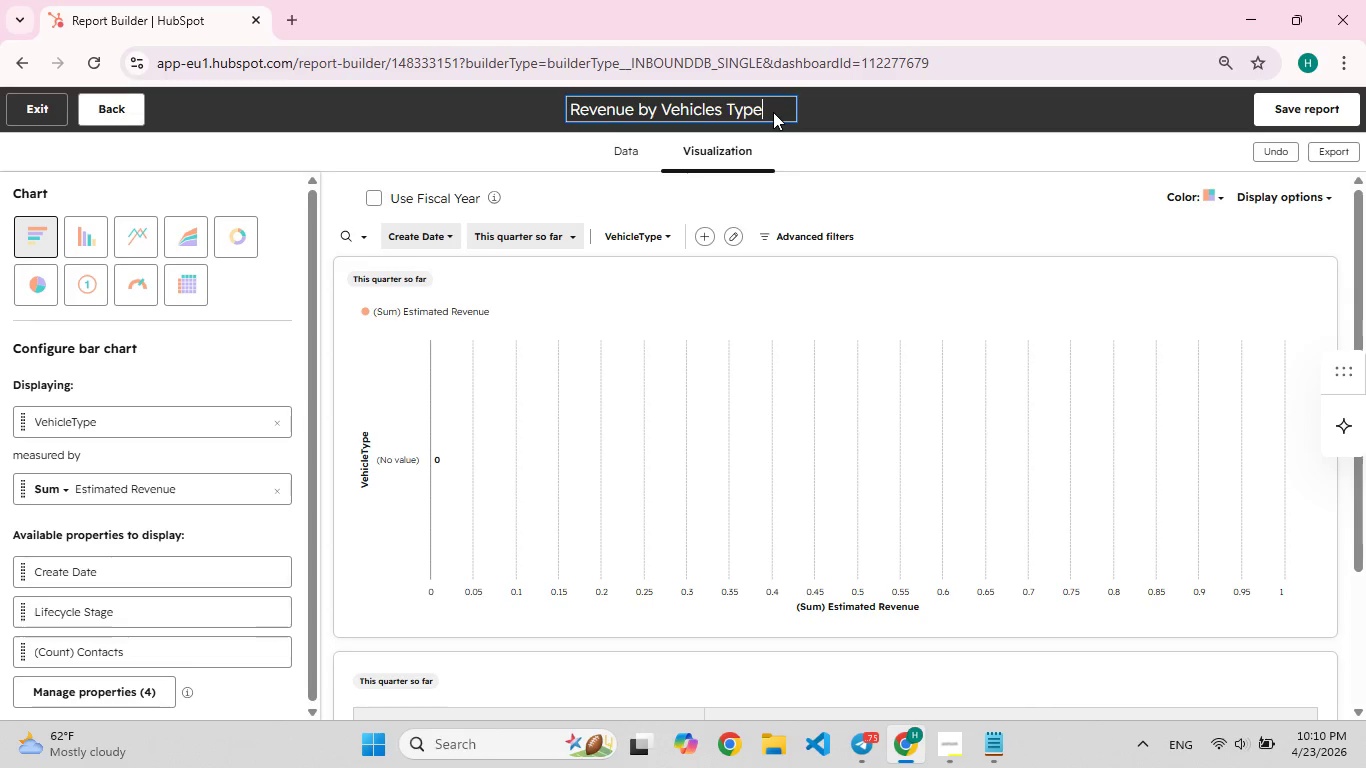 
left_click([1290, 115])
 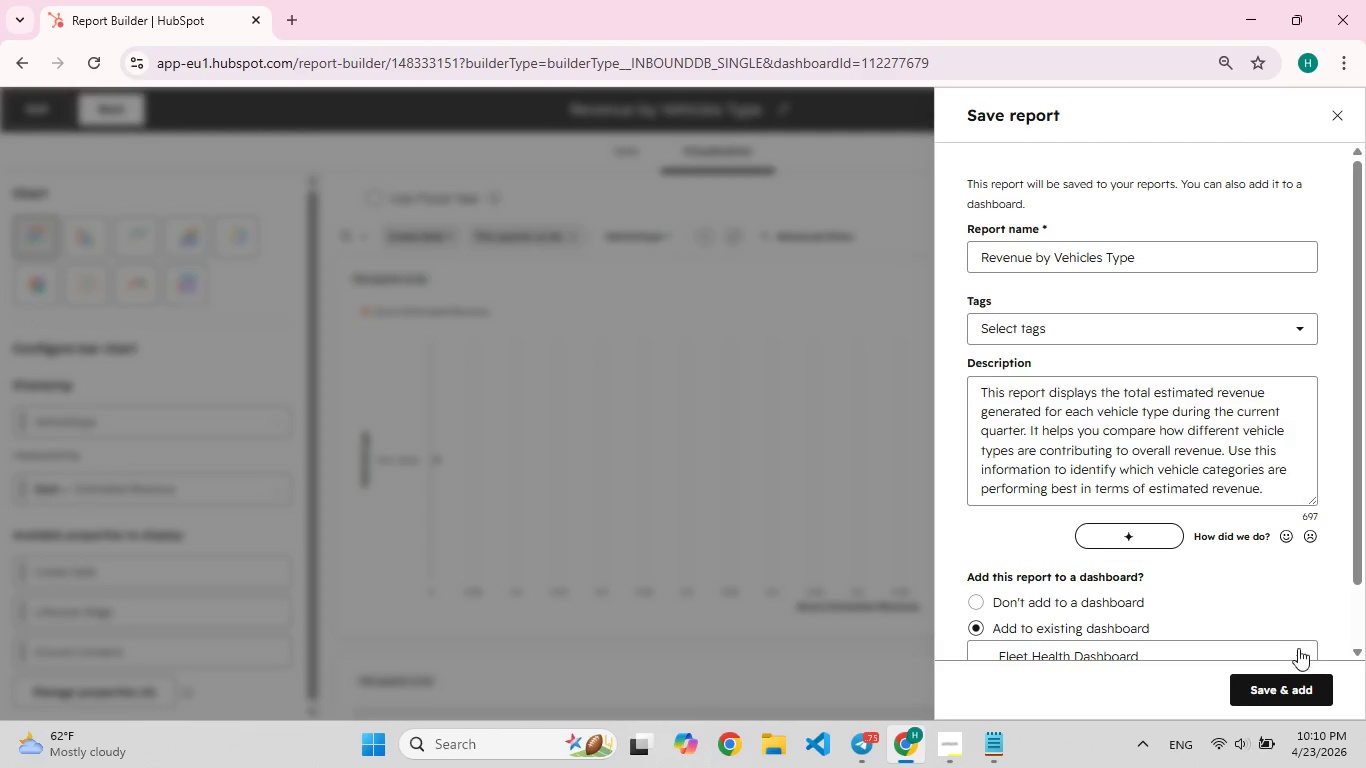 
scroll: coordinate [1220, 530], scroll_direction: down, amount: 1.0
 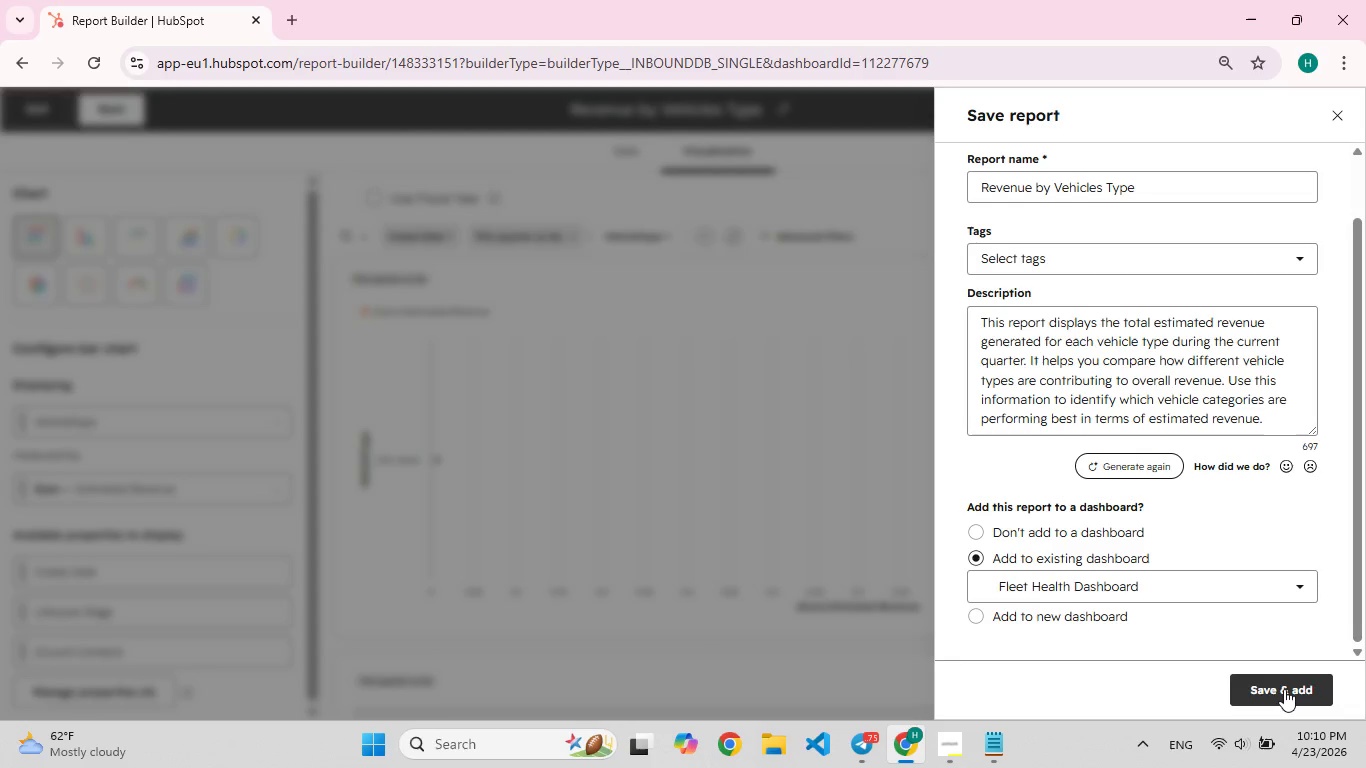 
left_click([1284, 689])
 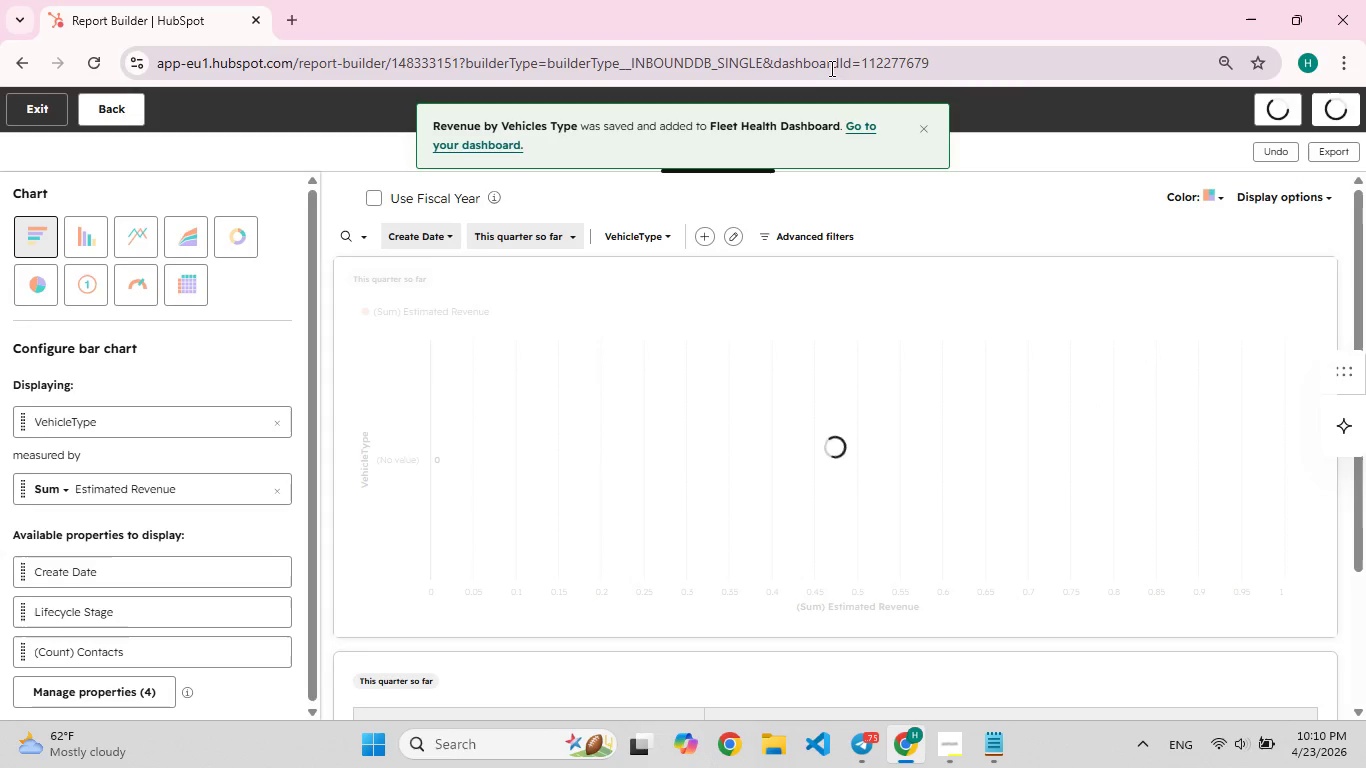 
left_click([863, 116])
 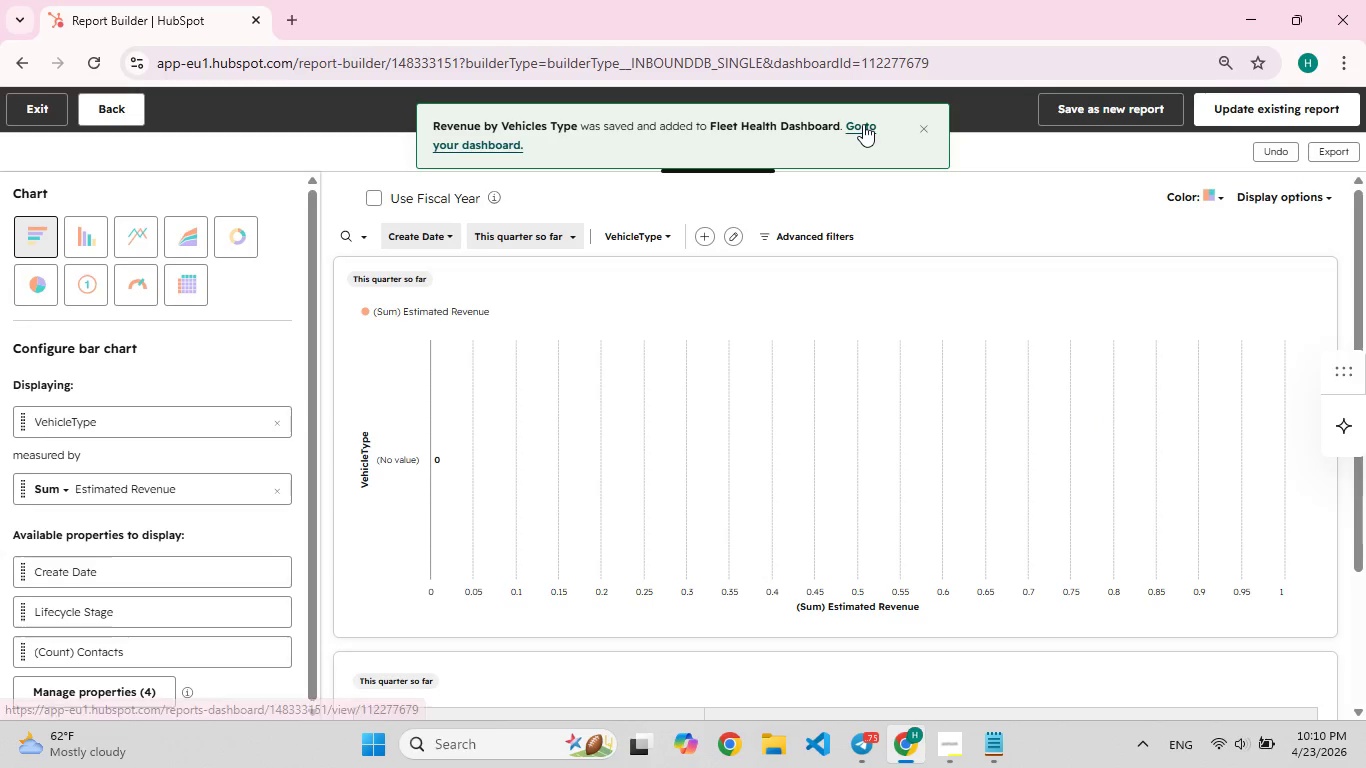 
left_click([863, 124])
 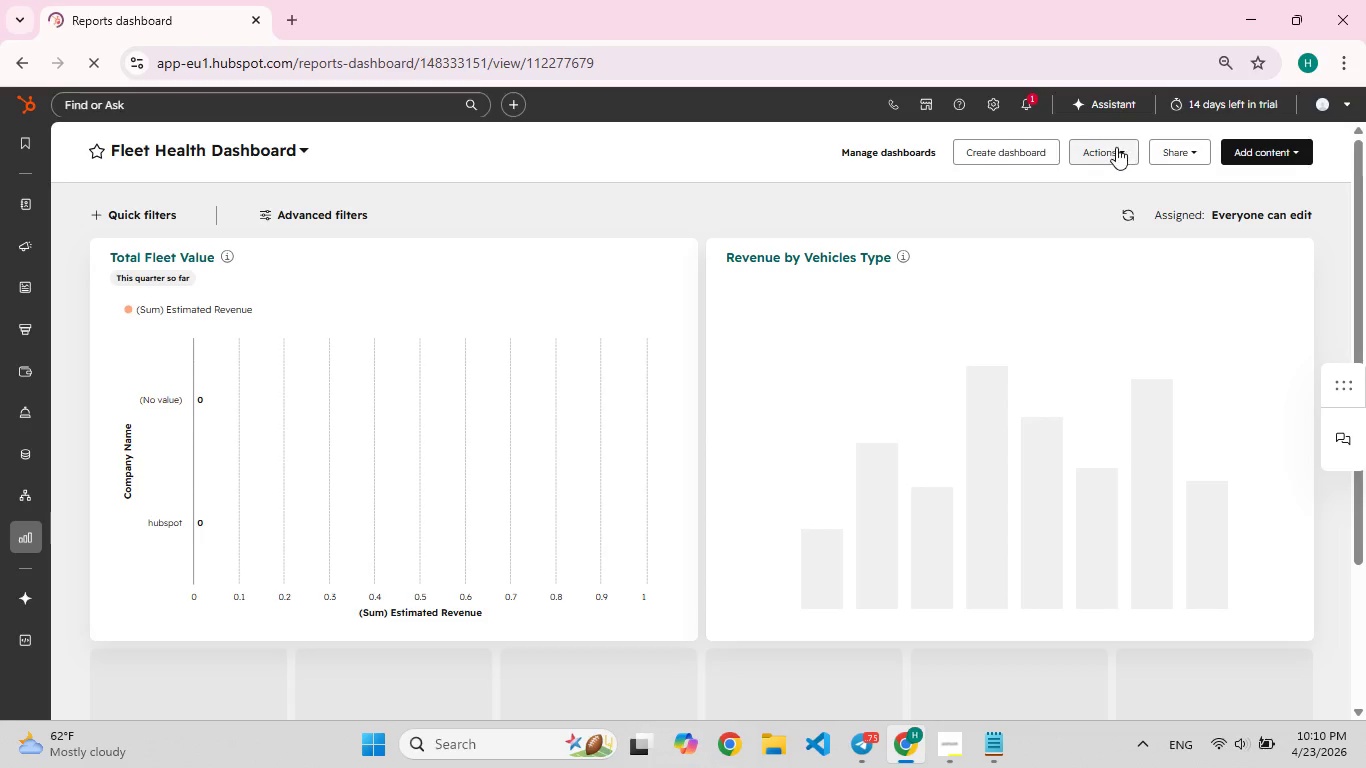 
wait(7.92)
 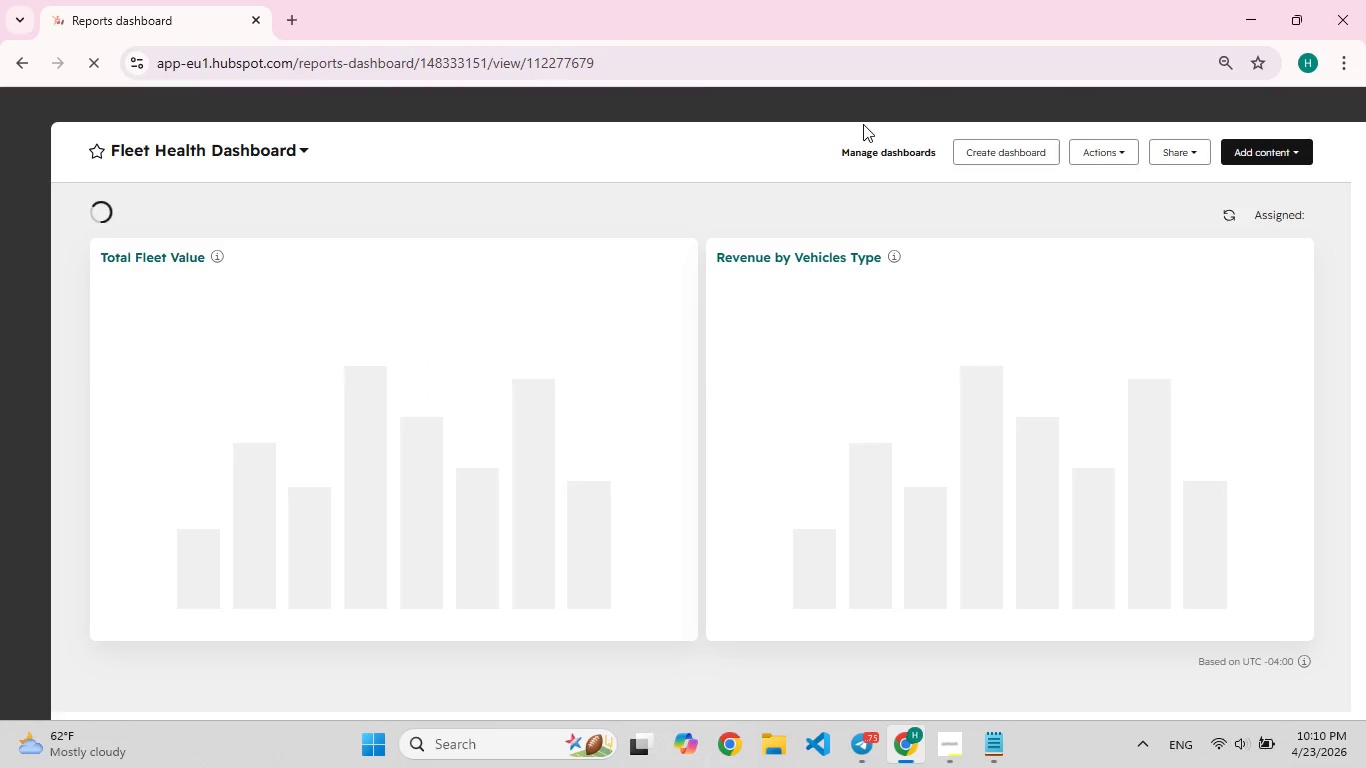 
left_click([993, 286])
 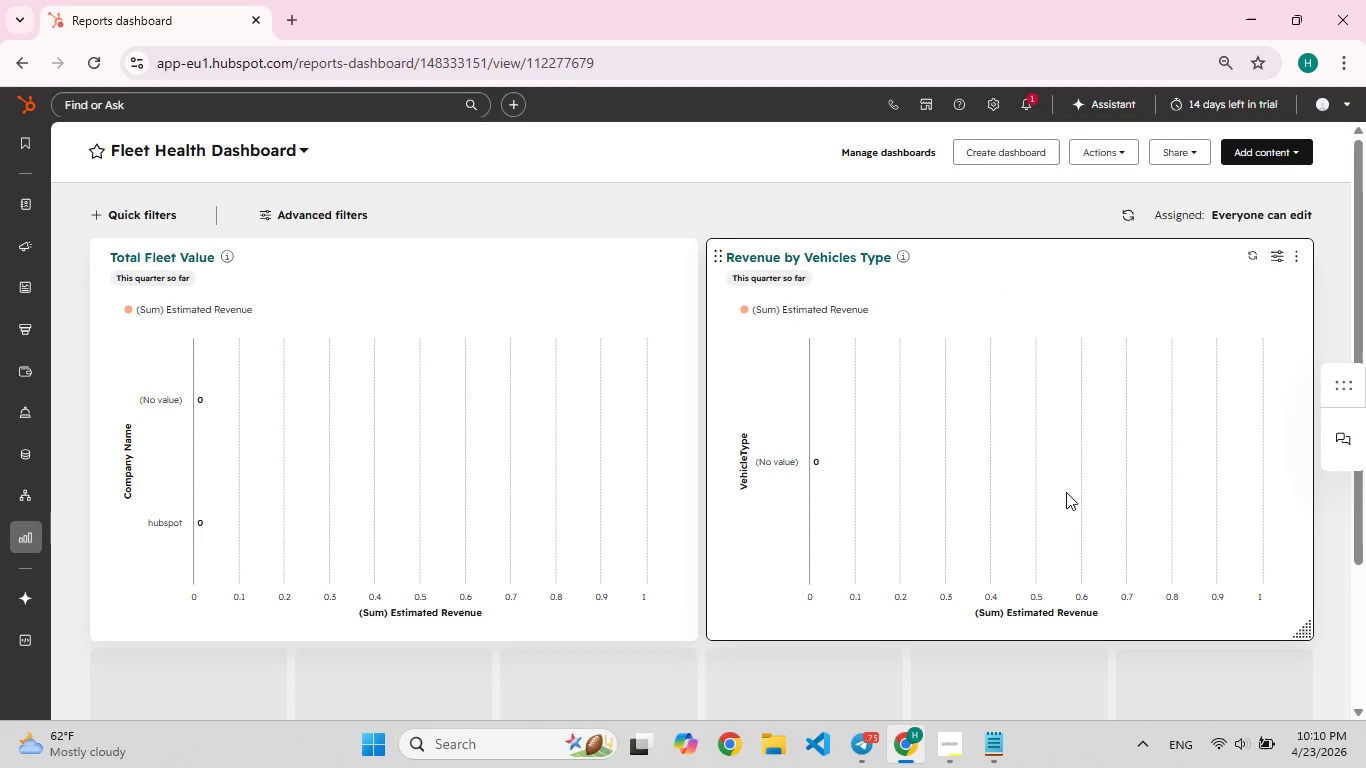 
hold_key(key=ShiftLeft, duration=0.83)
 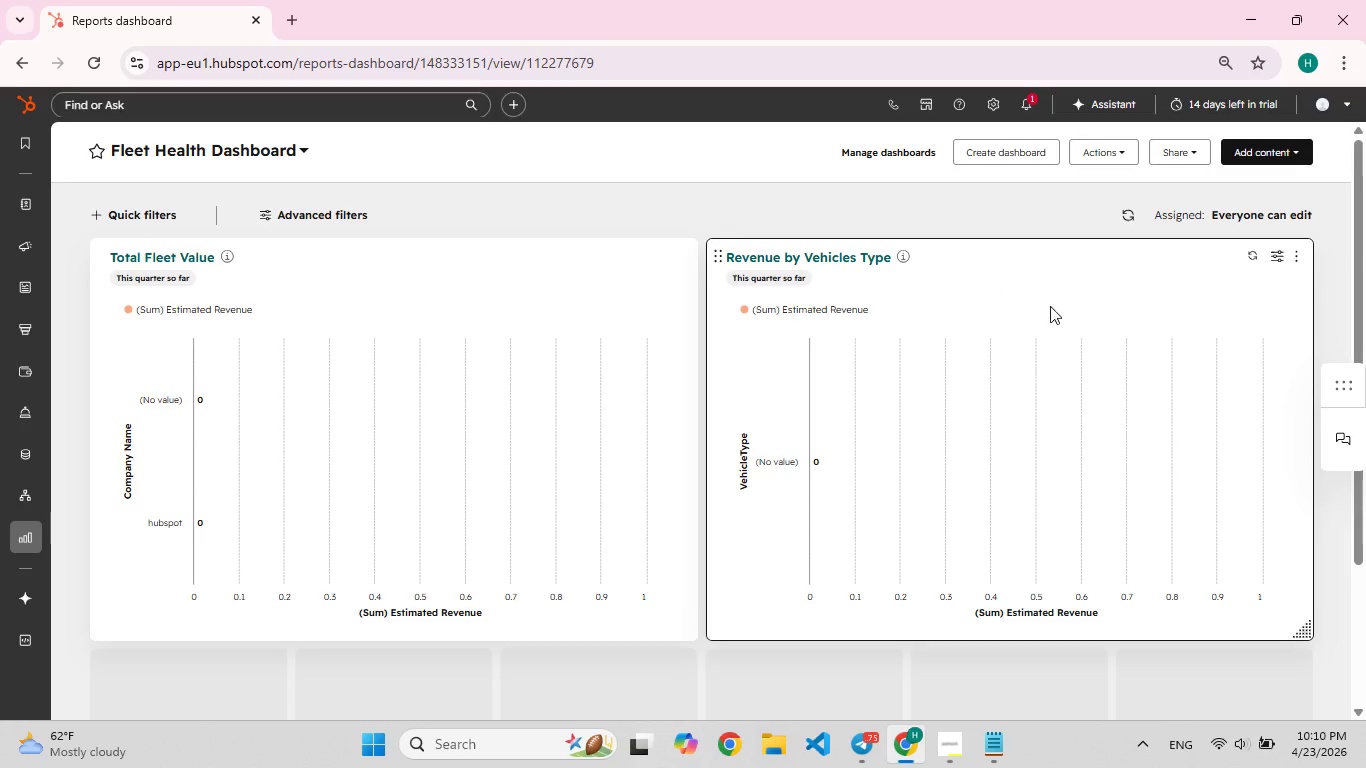 
double_click([1033, 397])
 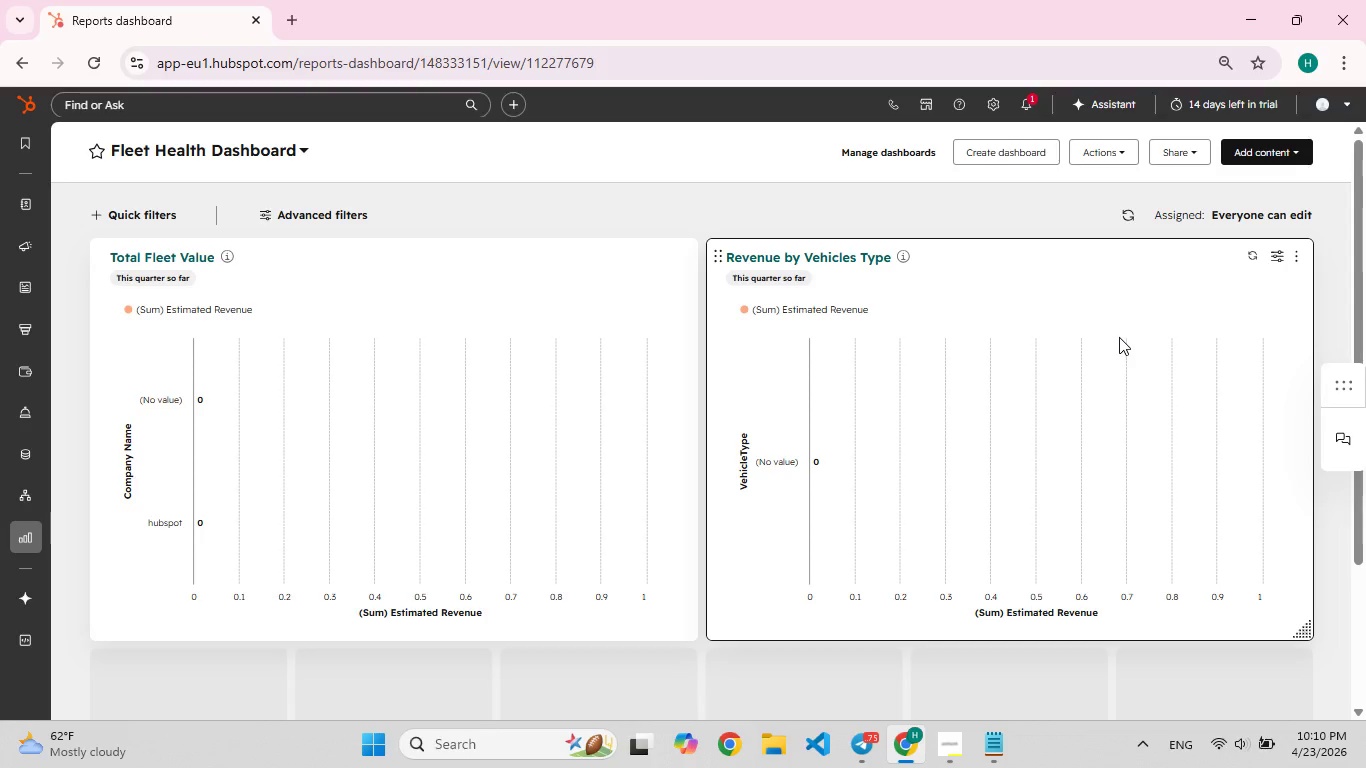 
wait(5.53)
 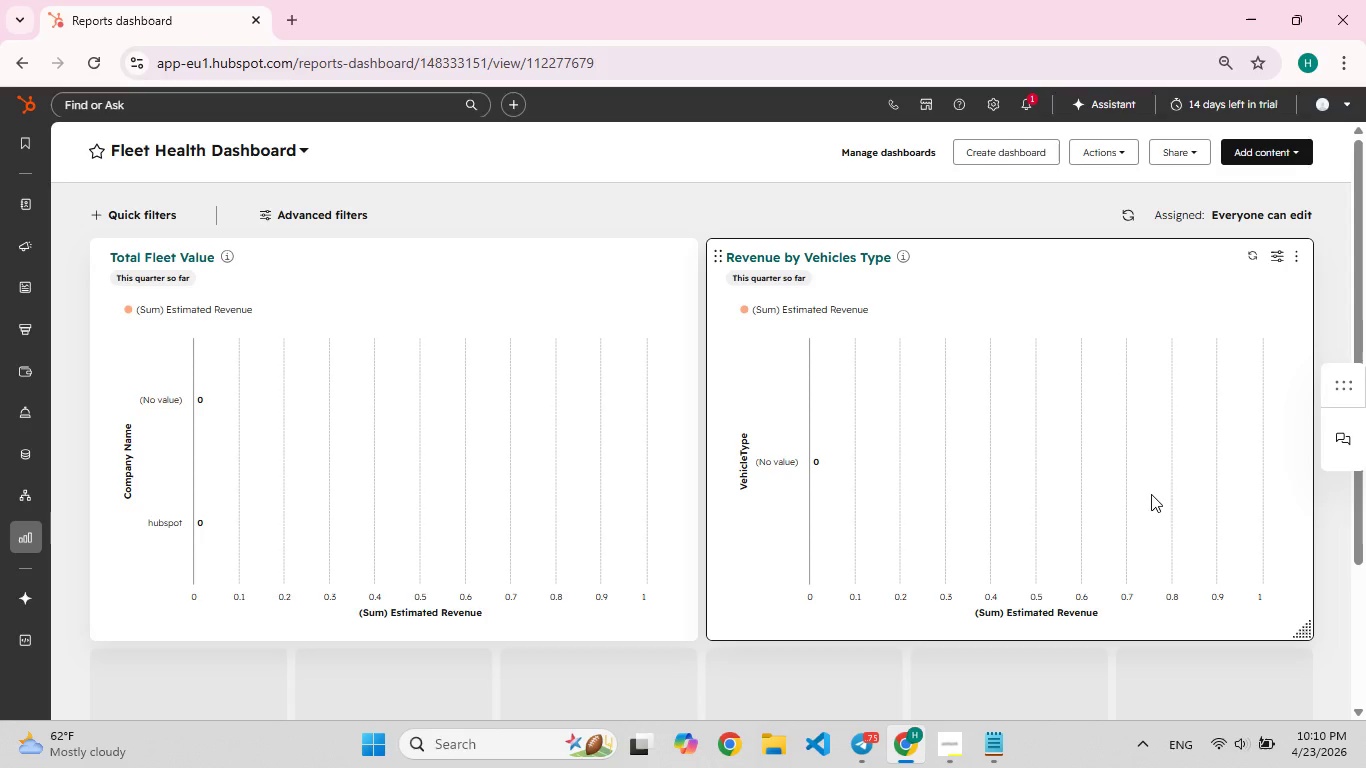 
hold_key(key=F5, duration=0.88)
 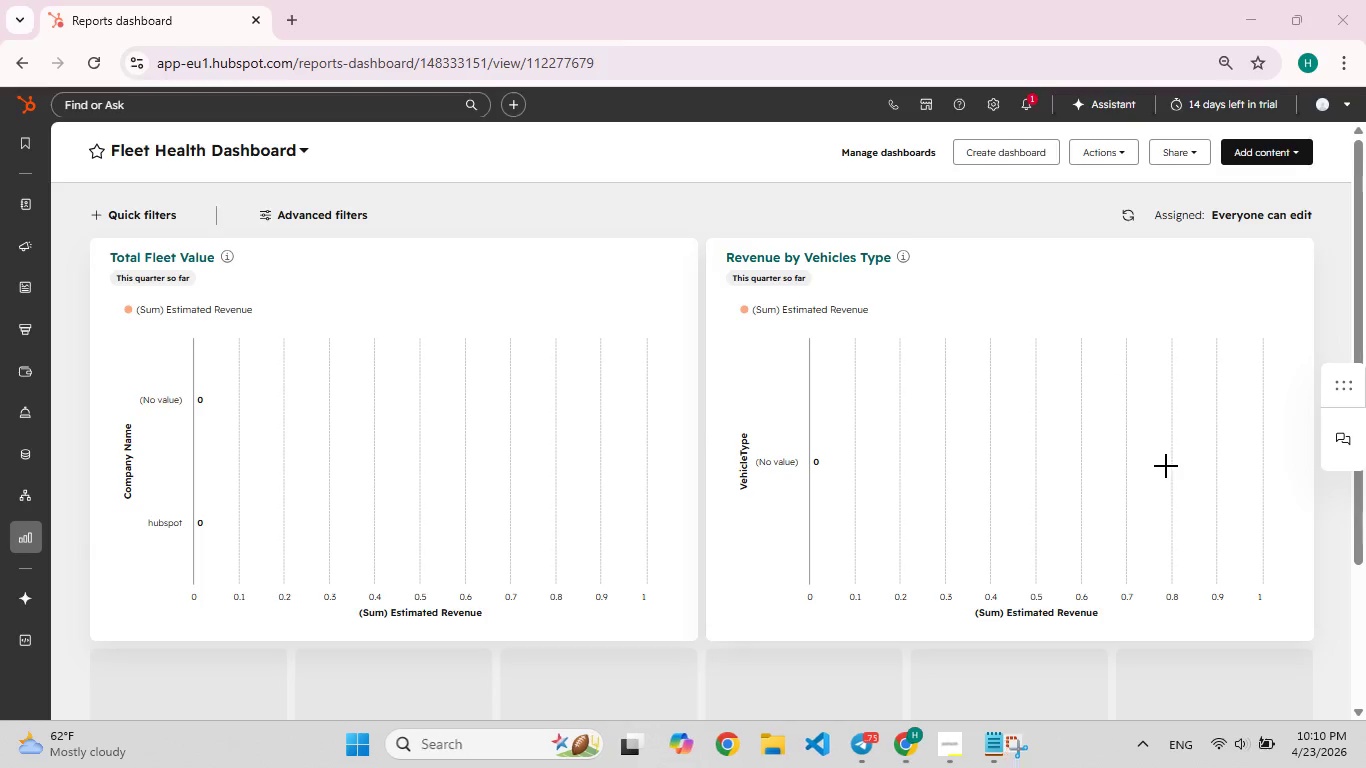 
key(Meta+Shift+S)
 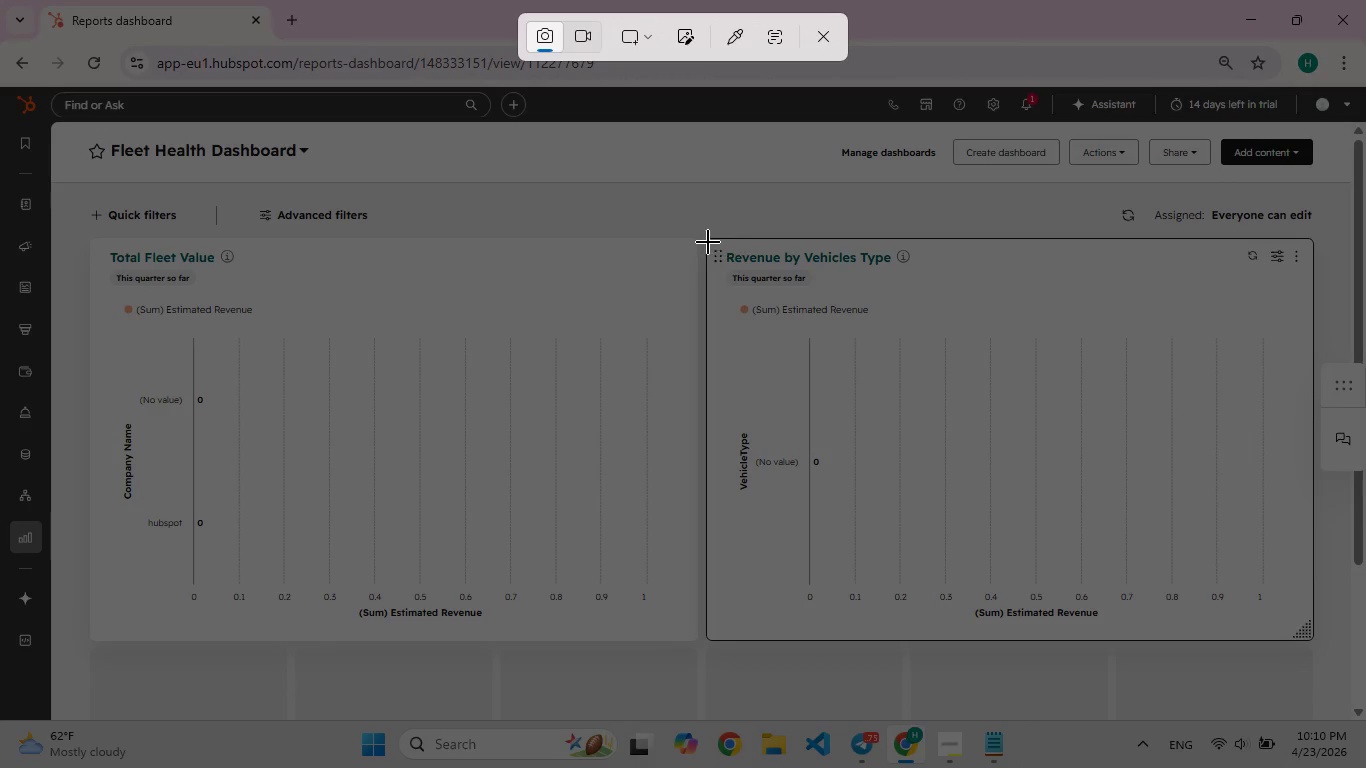 
left_click([702, 210])
 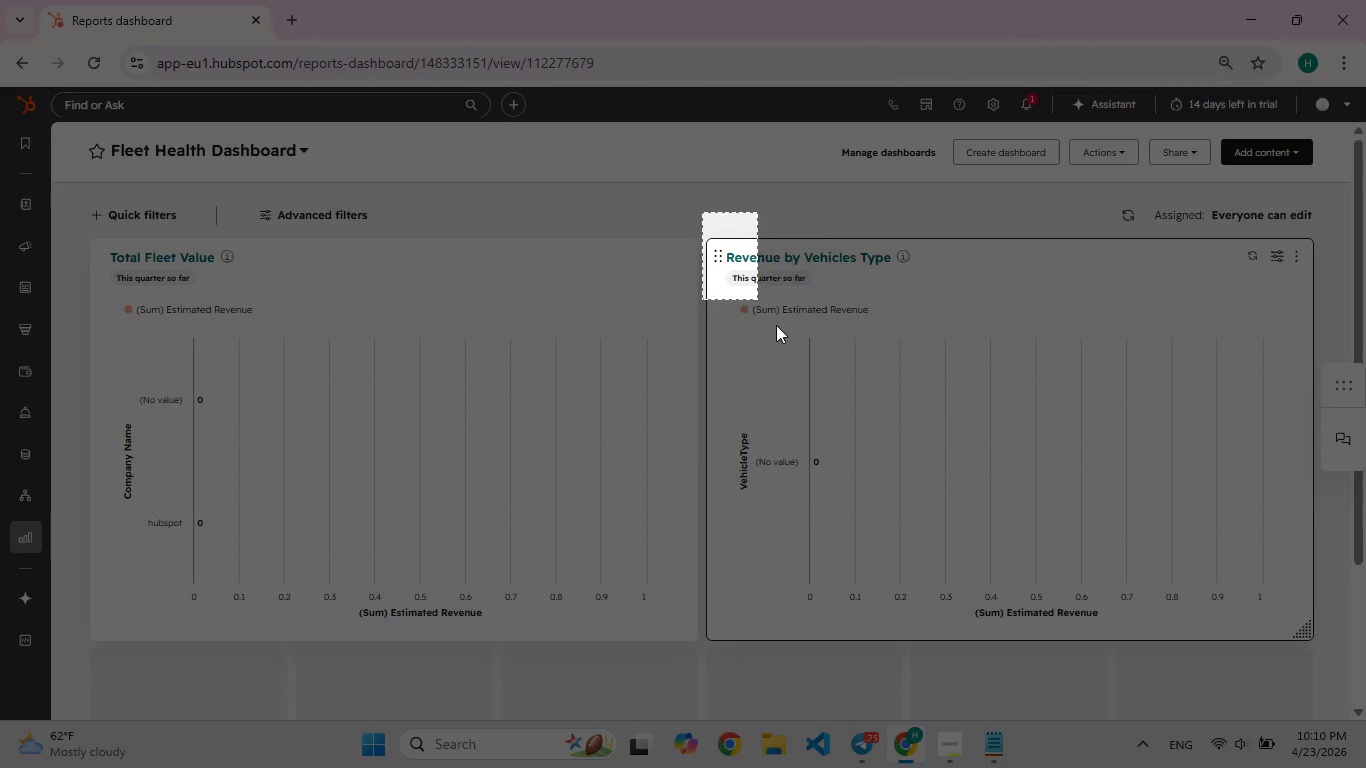 
left_click_drag(start_coordinate=[703, 213], to_coordinate=[1320, 657])
 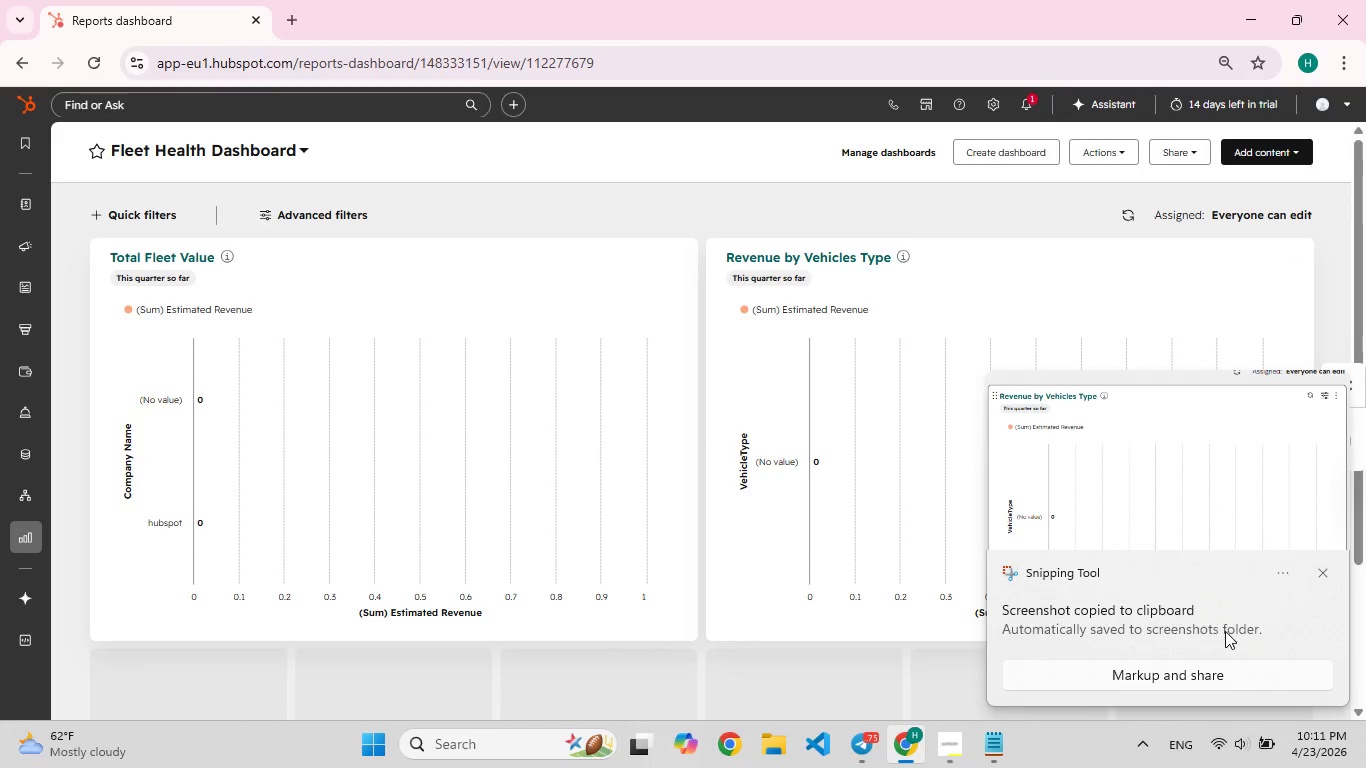 
left_click([1172, 526])
 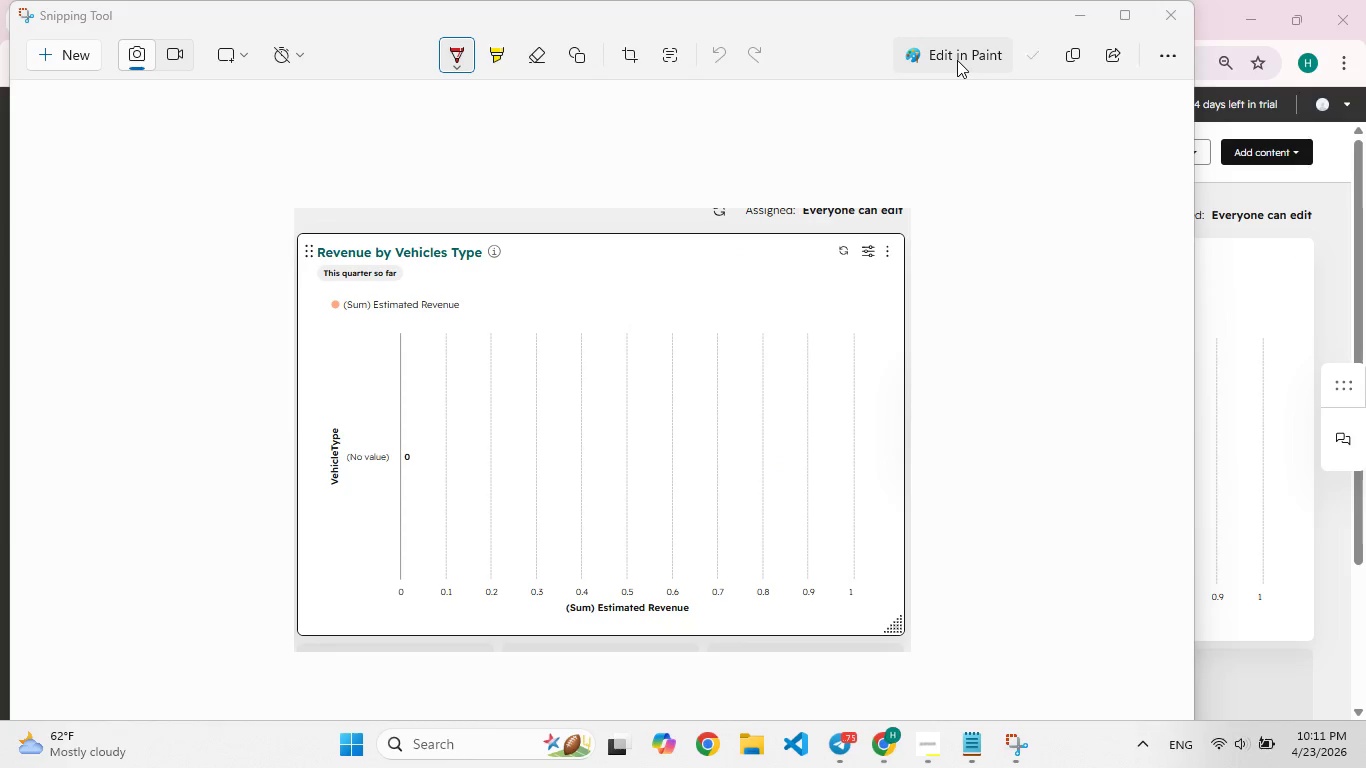 
left_click([1029, 60])
 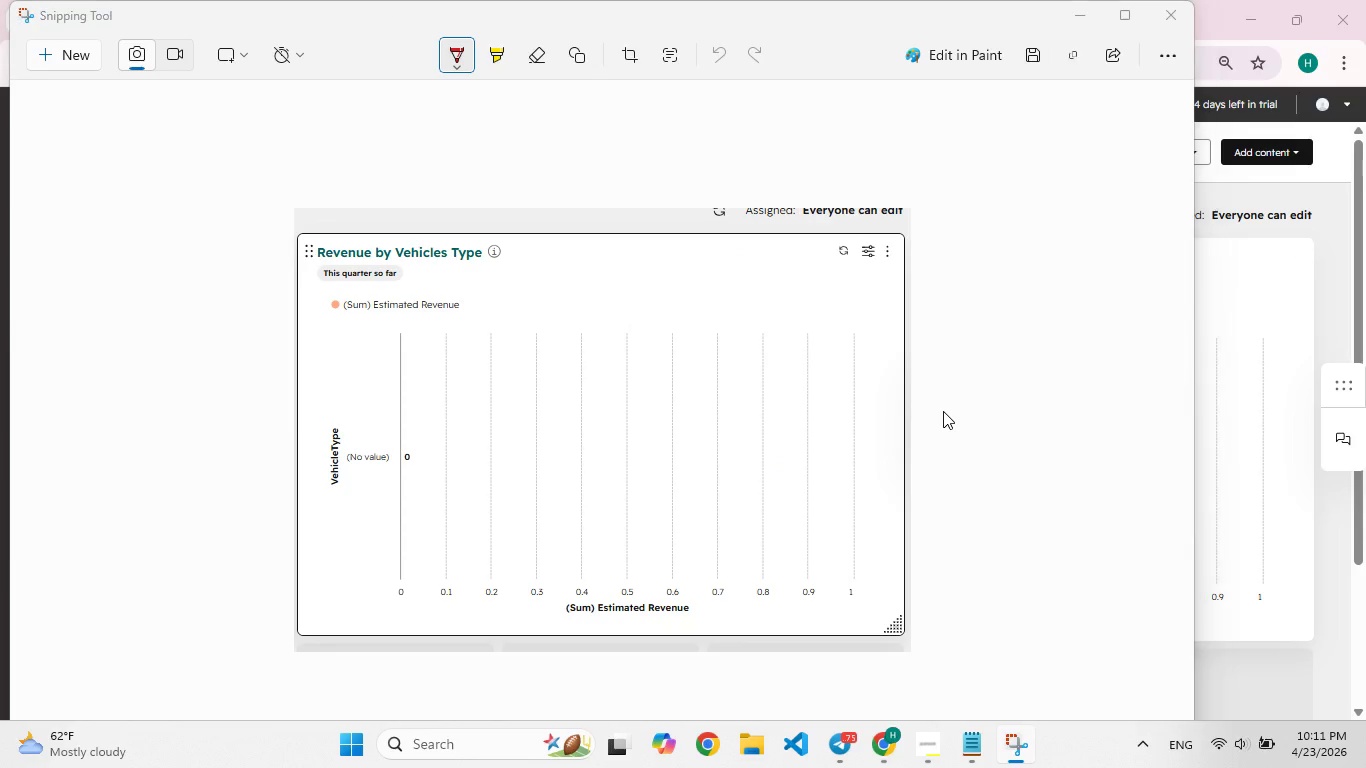 
type(repo)
key(Backspace)
type([F9]eport 2)
 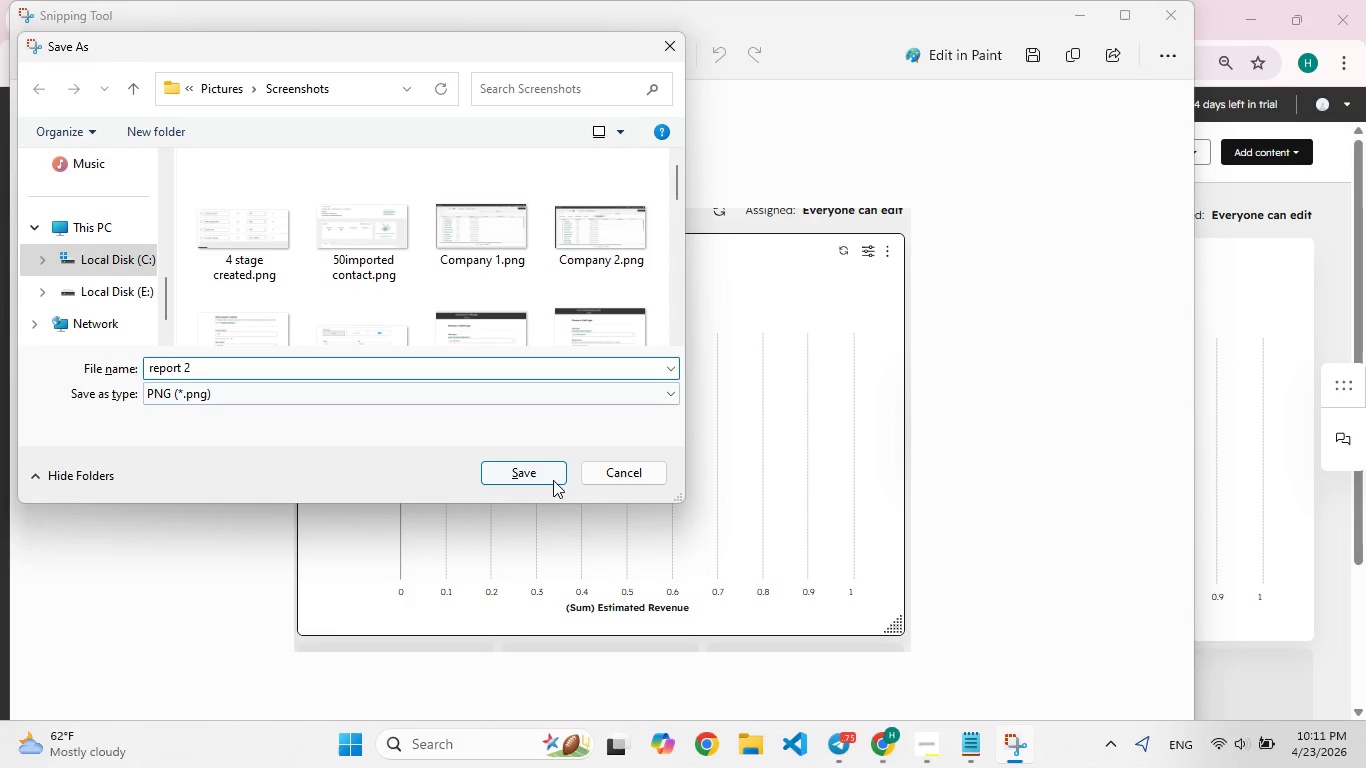 
left_click([553, 480])
 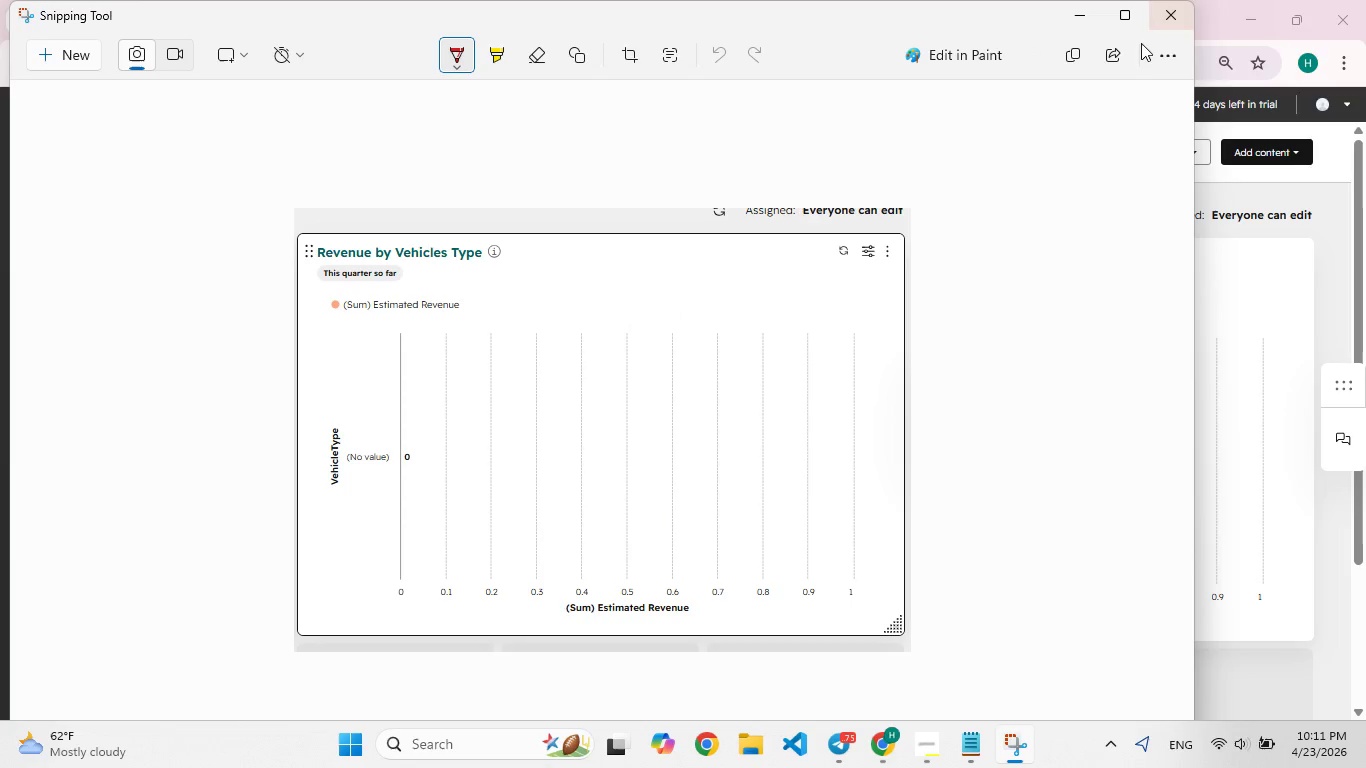 
left_click([1176, 14])
 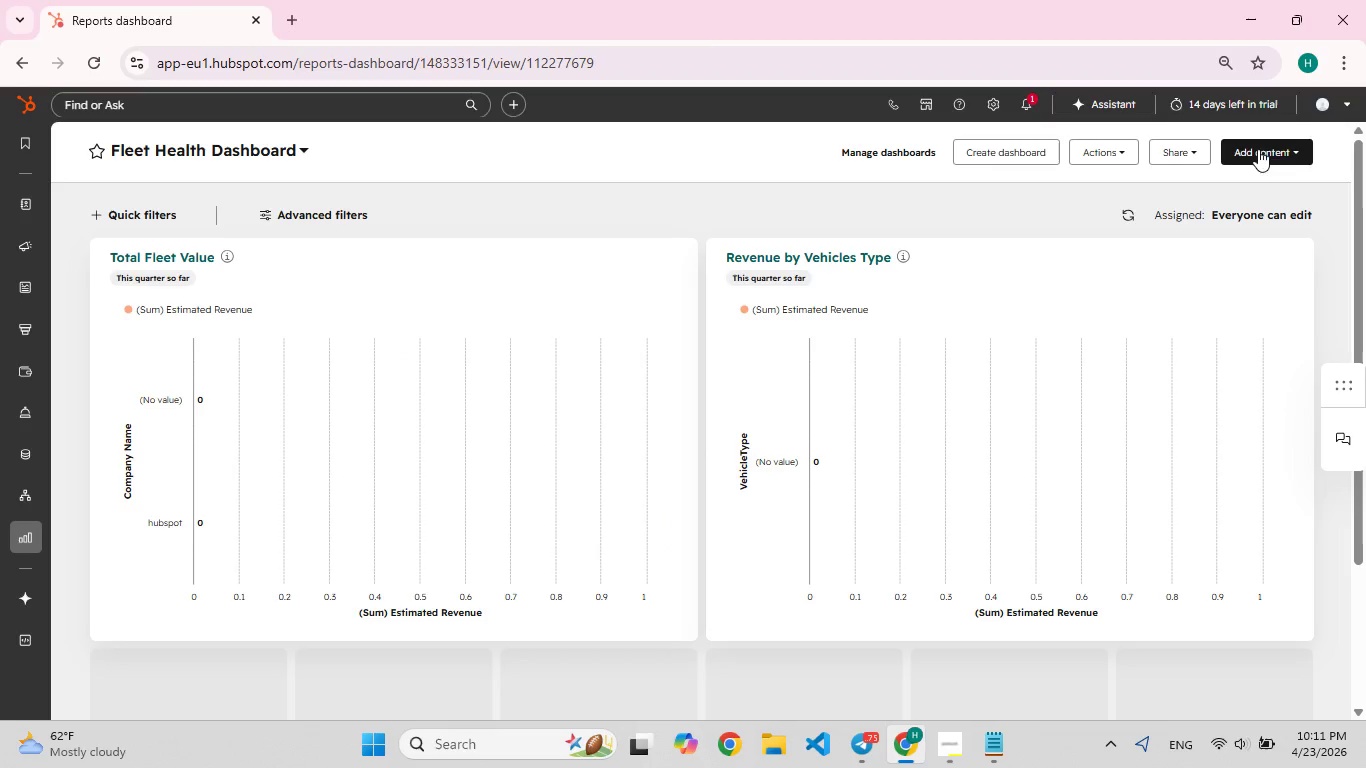 
left_click([1261, 149])
 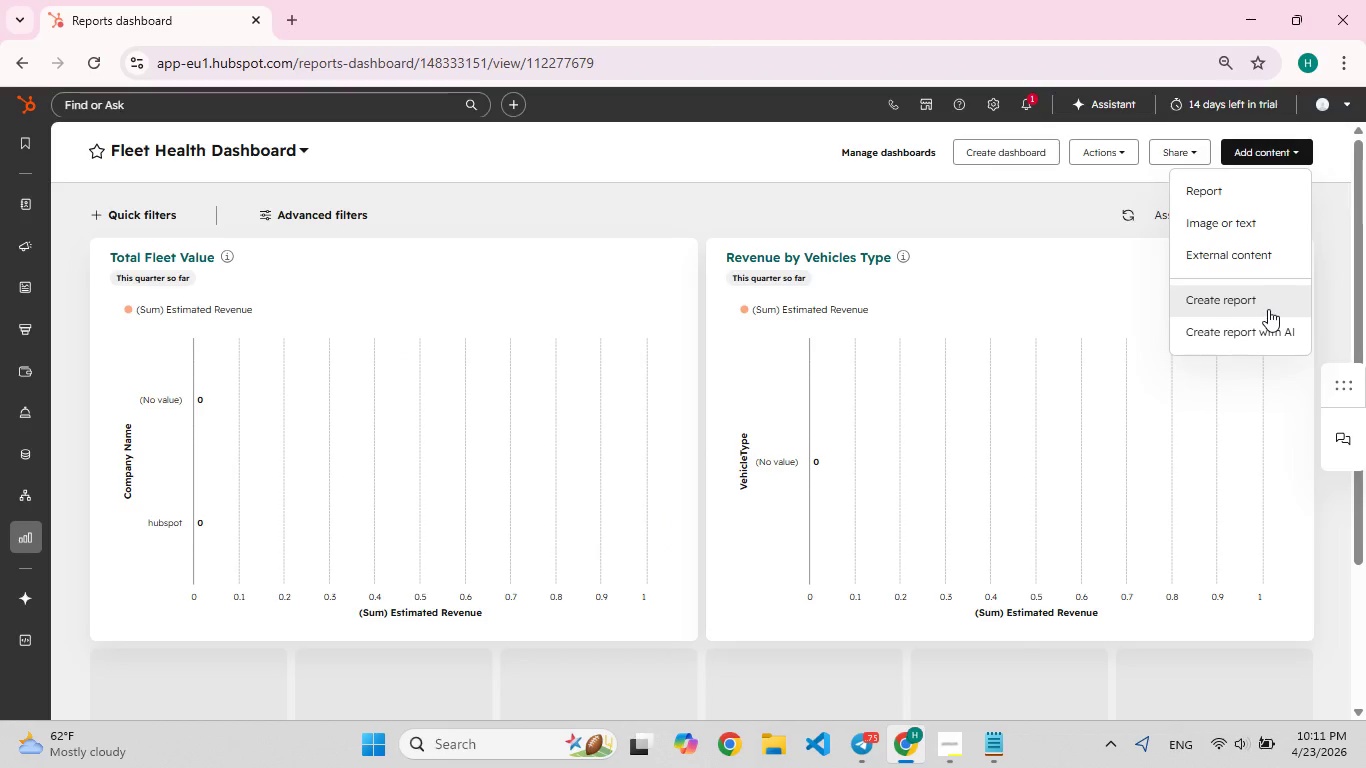 
left_click([1268, 309])
 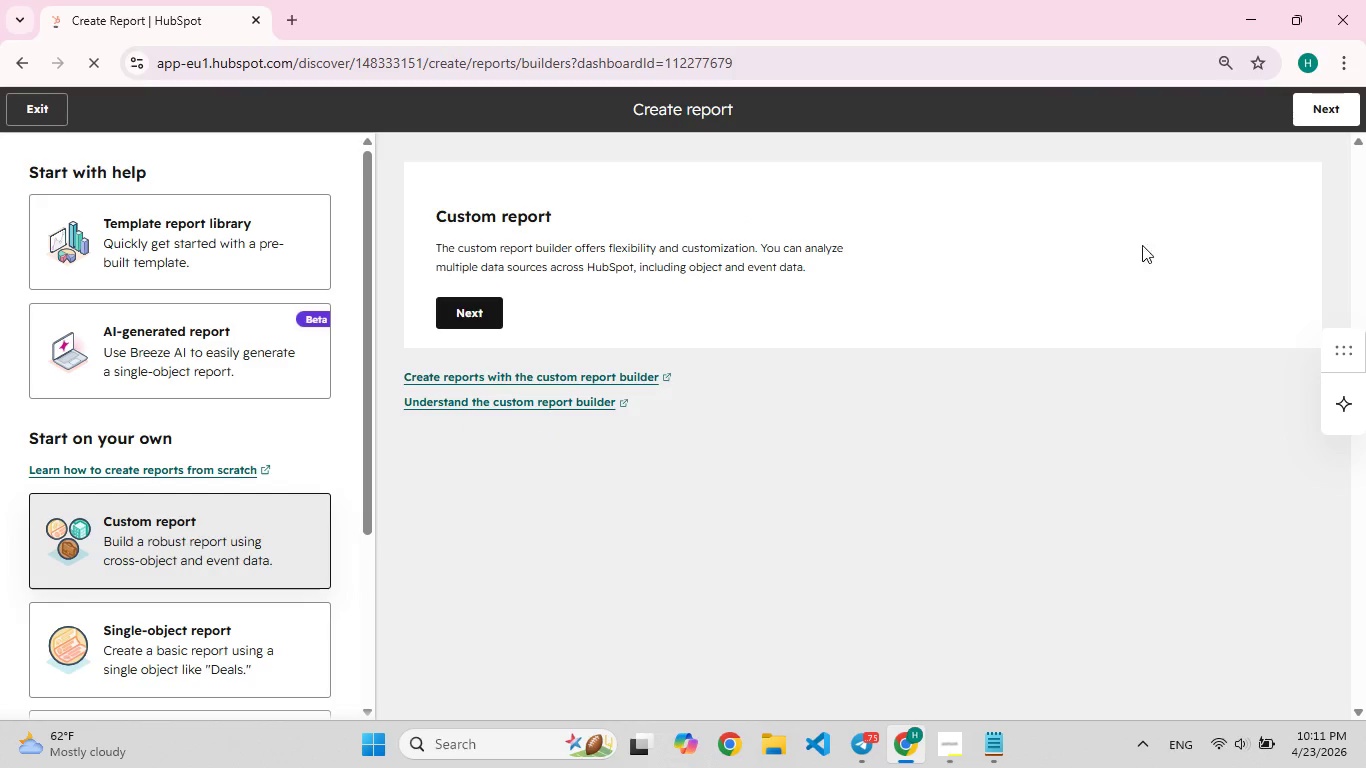 
wait(7.36)
 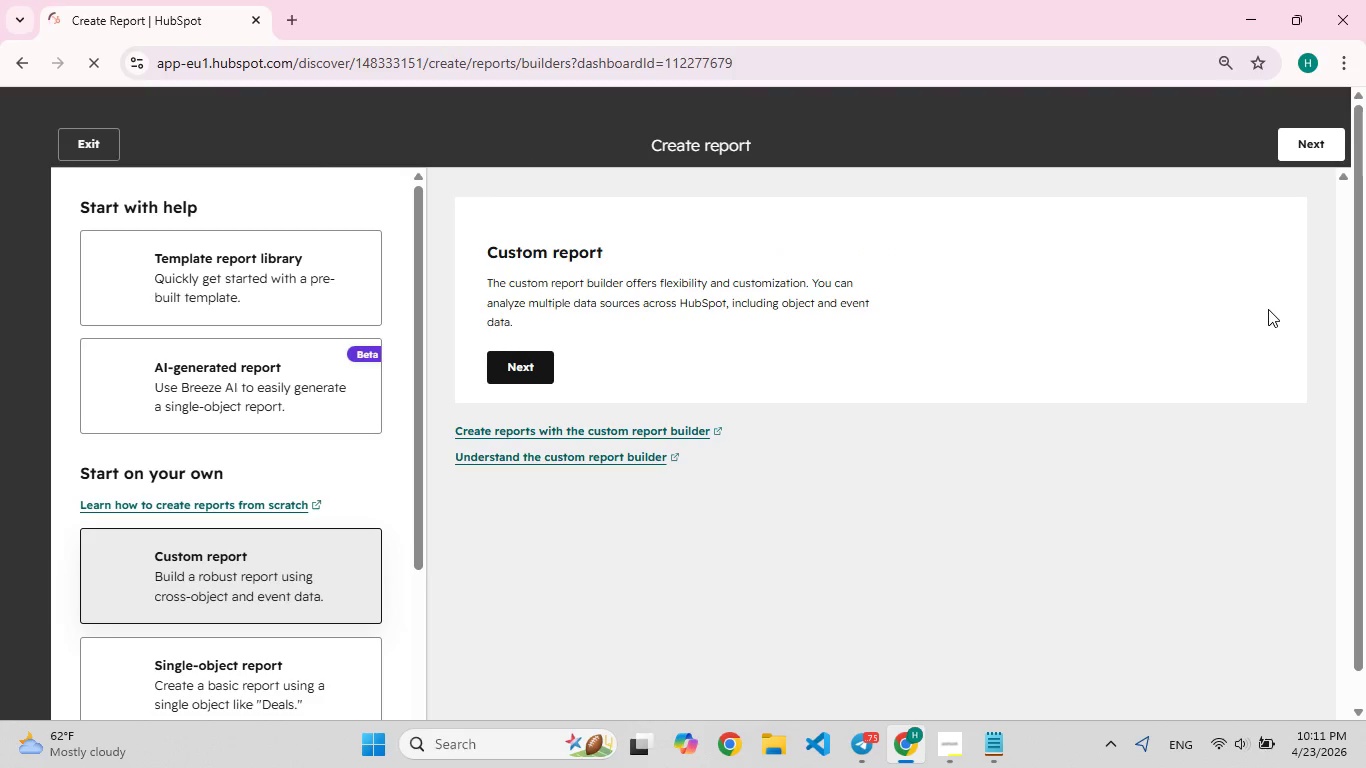 
left_click([128, 629])
 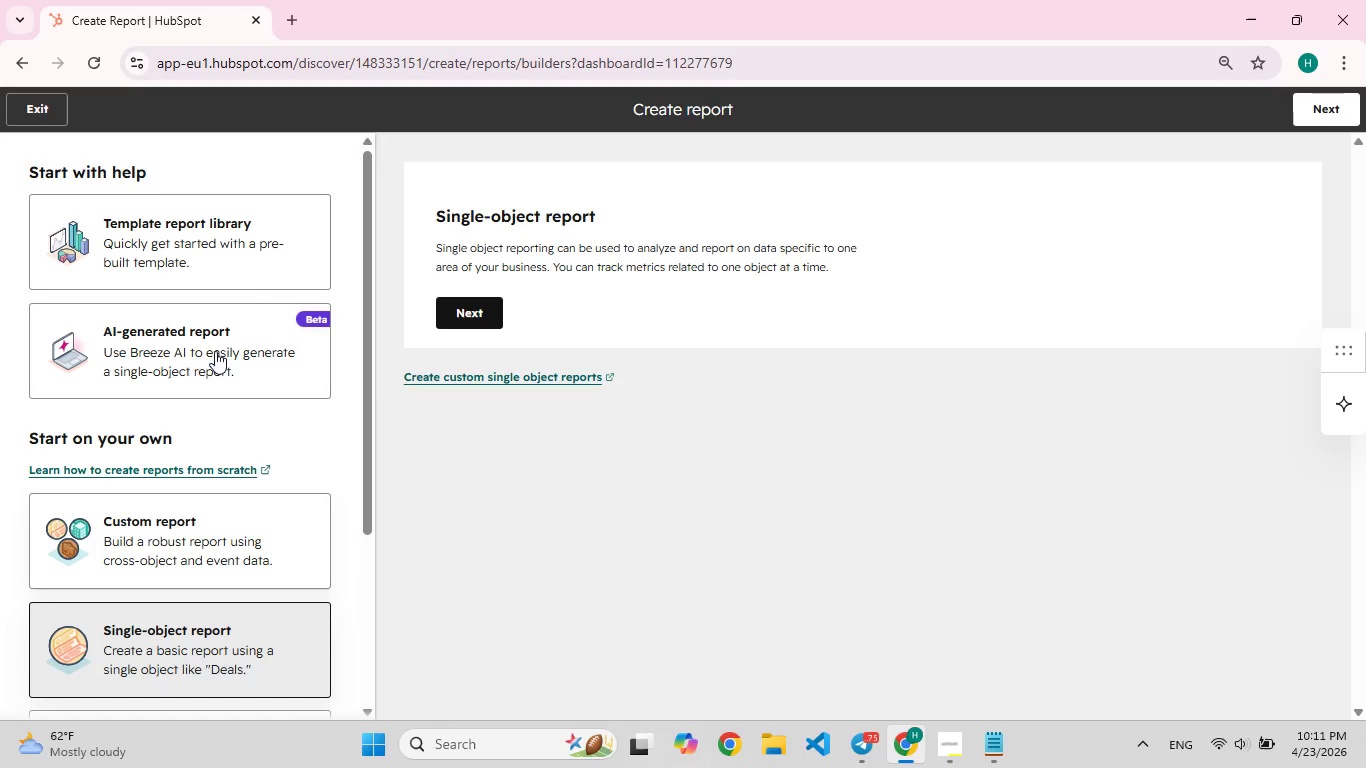 
left_click([469, 328])
 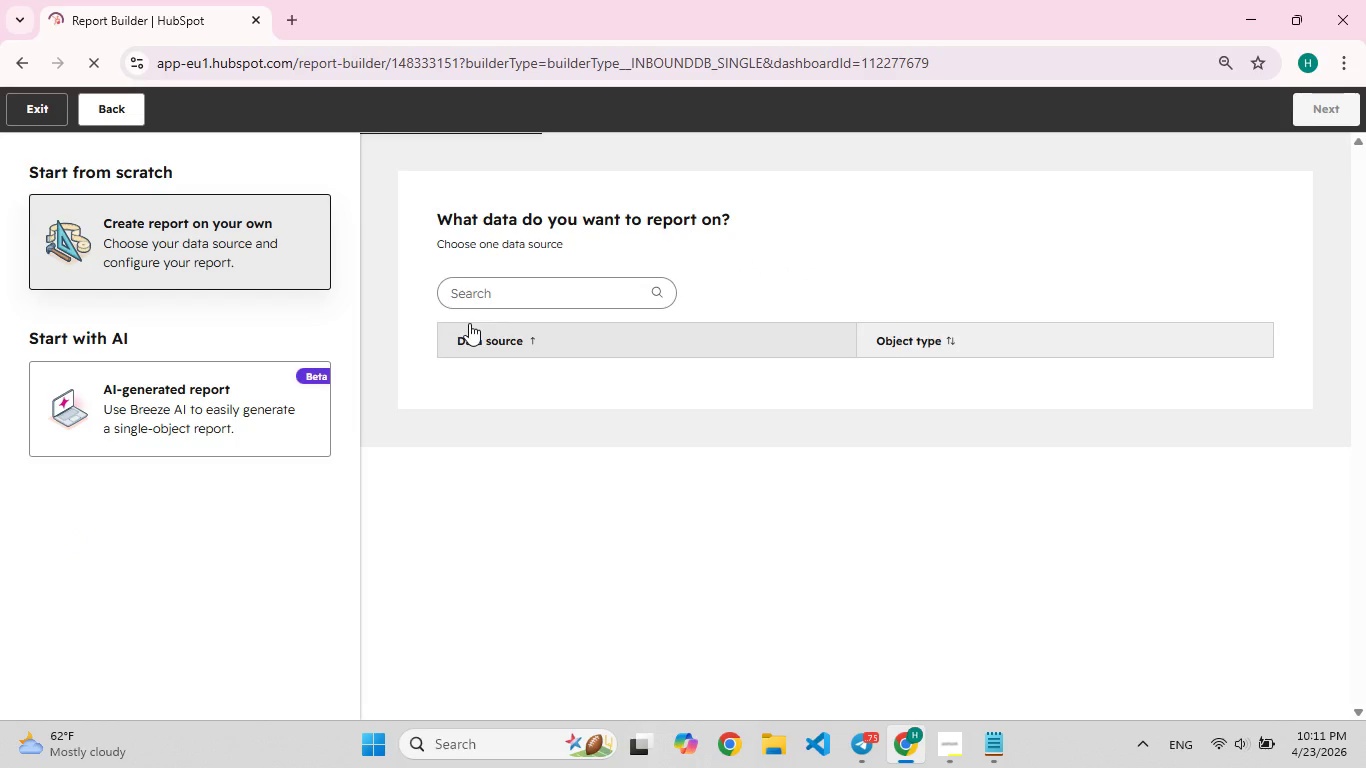 
left_click([471, 297])
 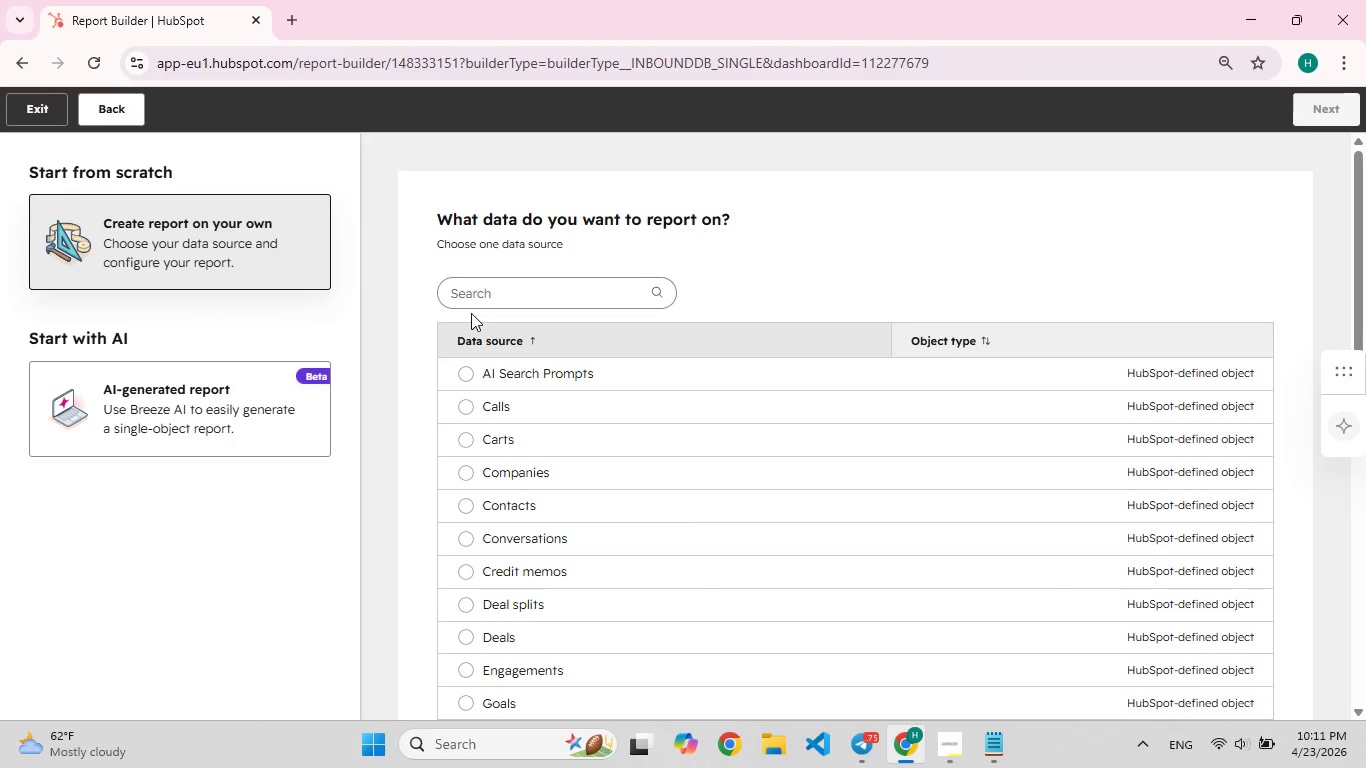 
key(C)
 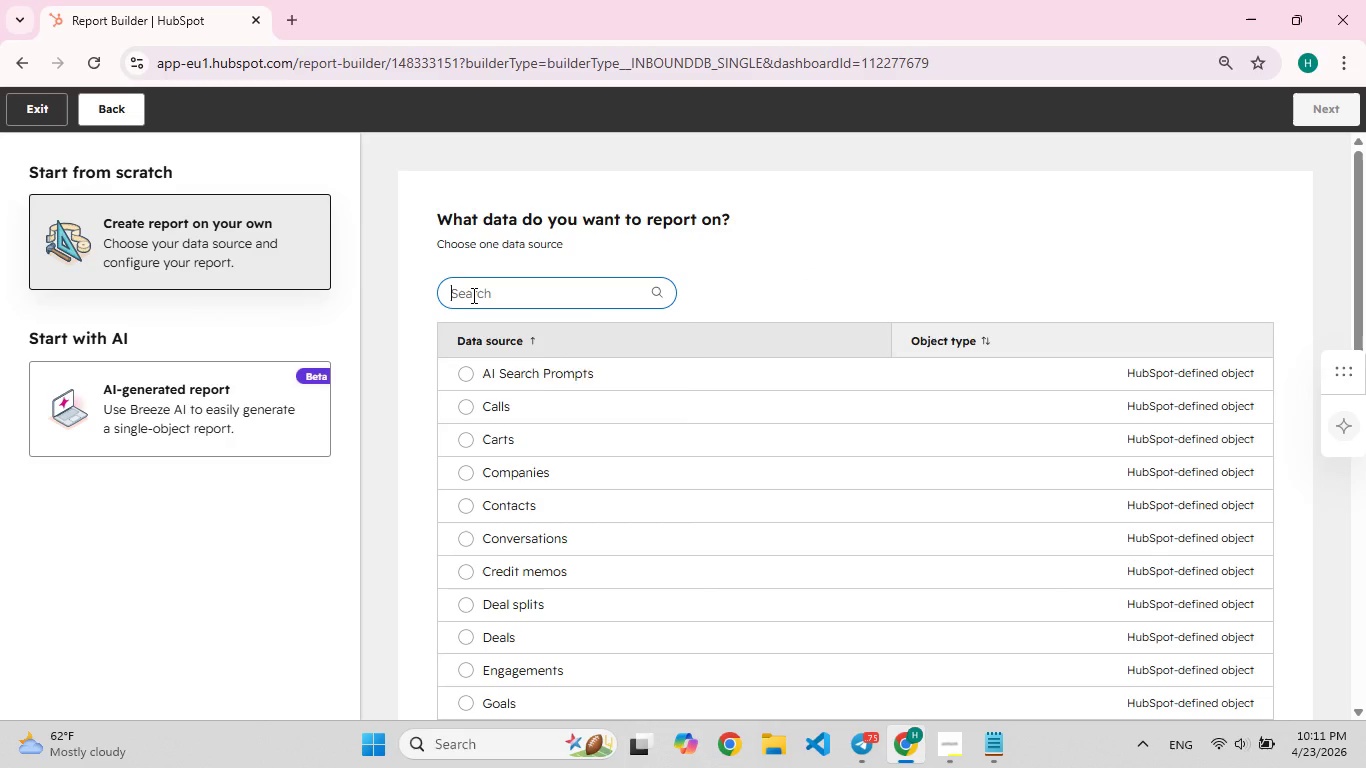 
left_click([472, 295])
 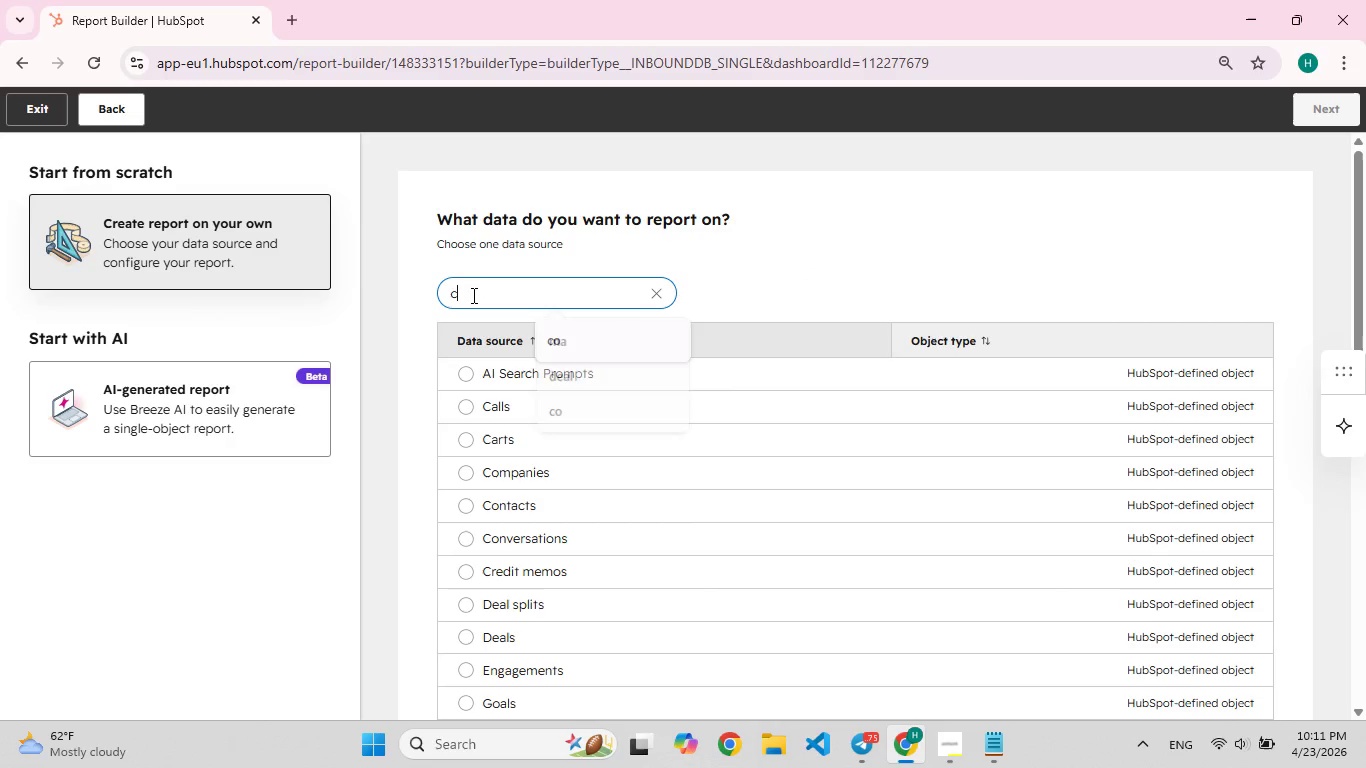 
type(con)
 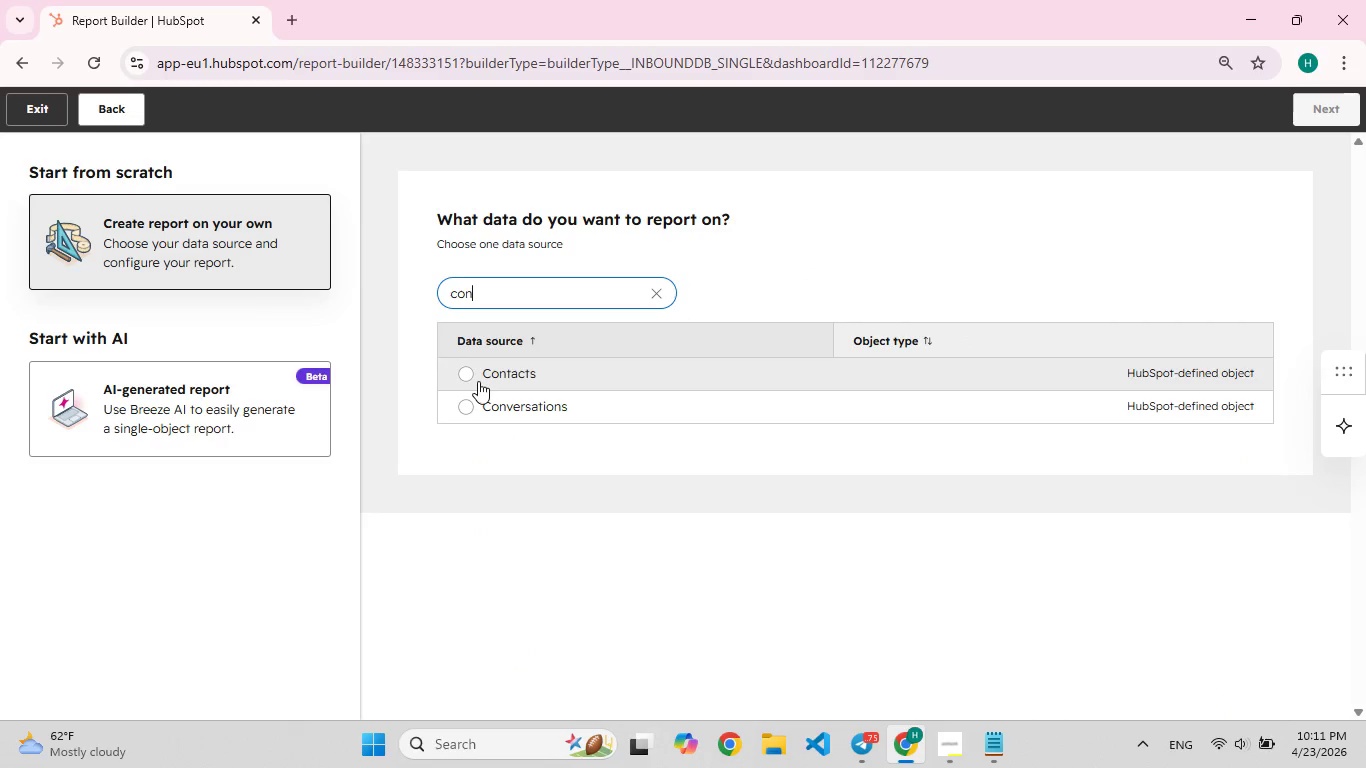 
left_click([478, 381])
 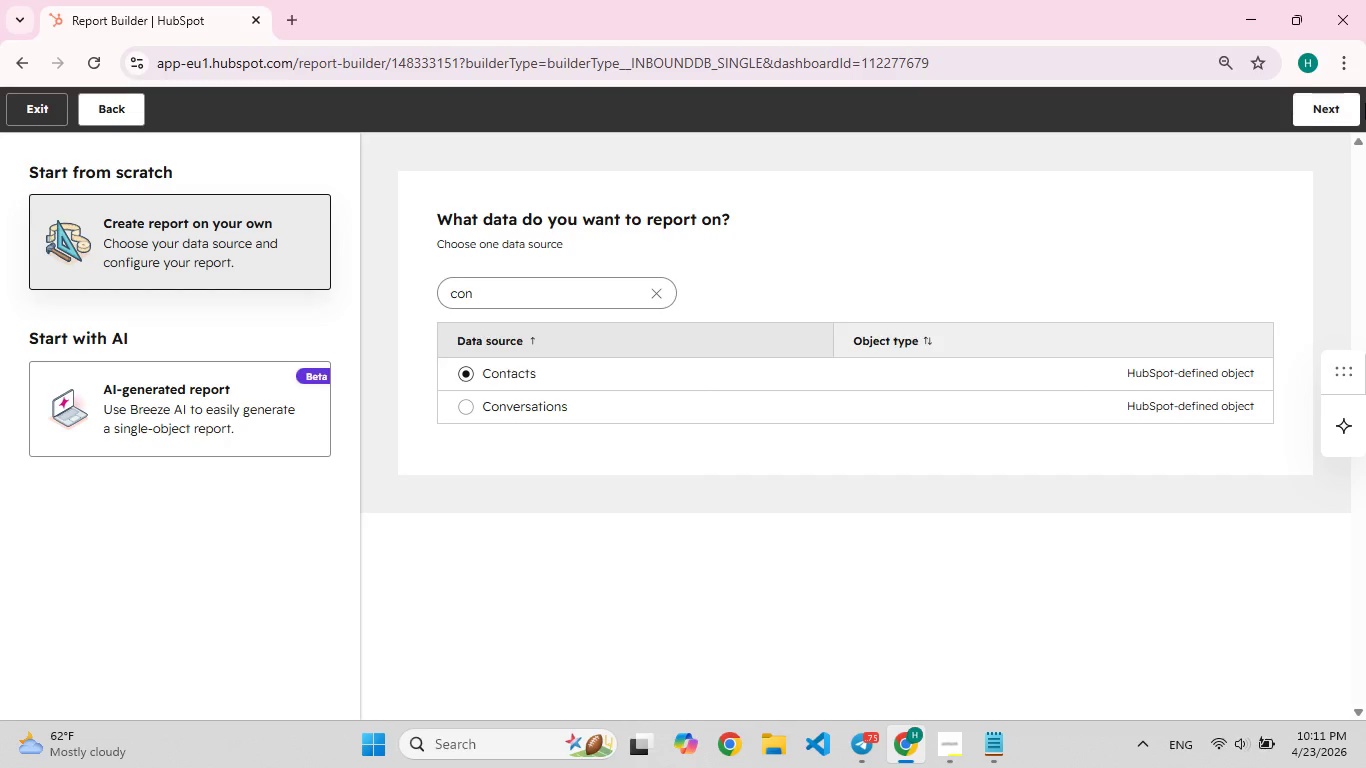 
left_click([1337, 110])
 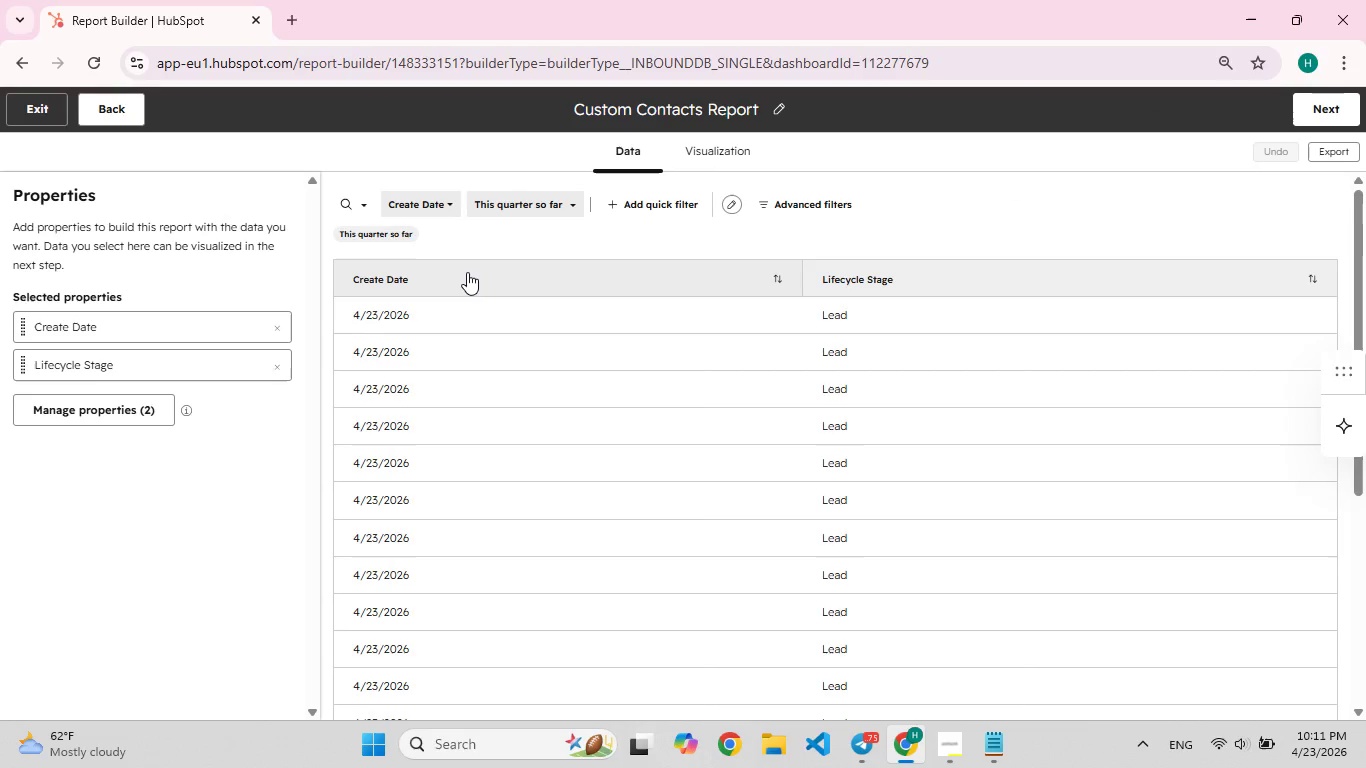 
wait(5.09)
 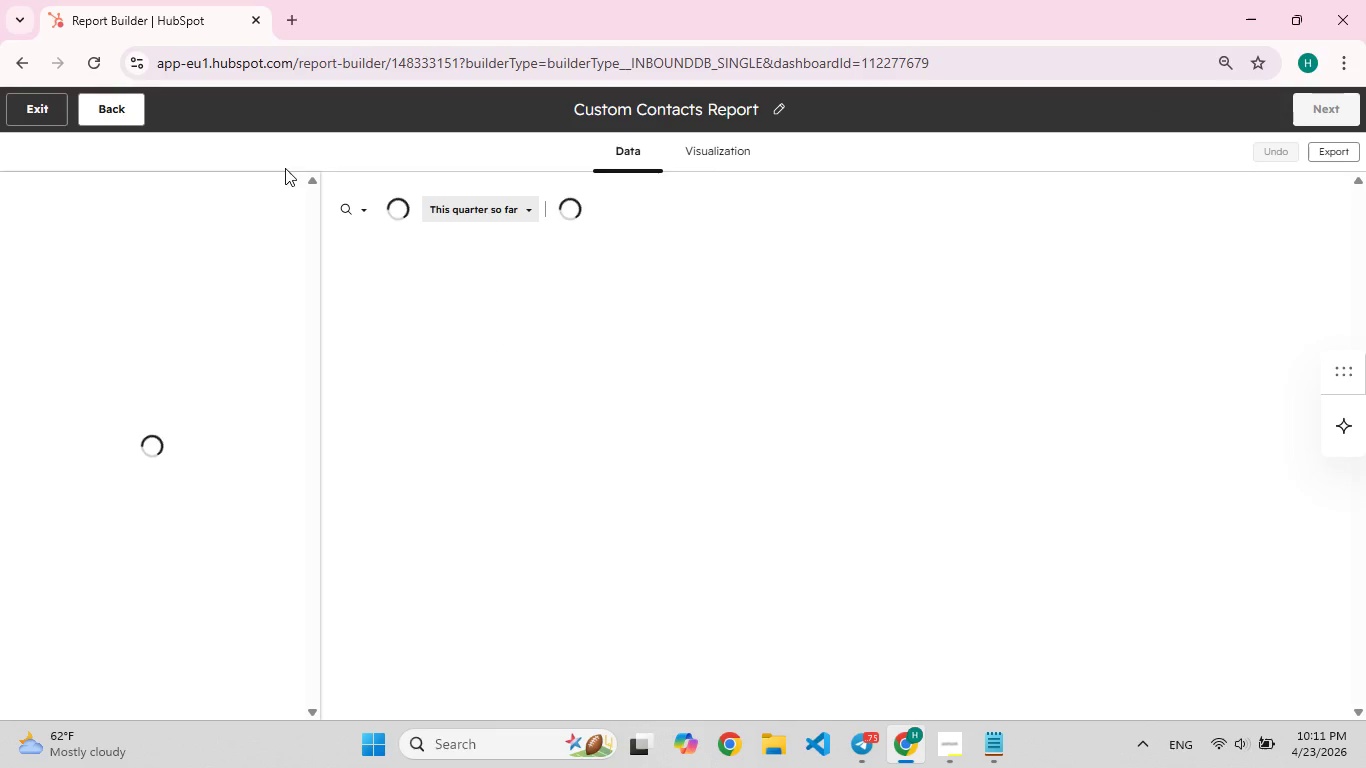 
left_click([76, 406])
 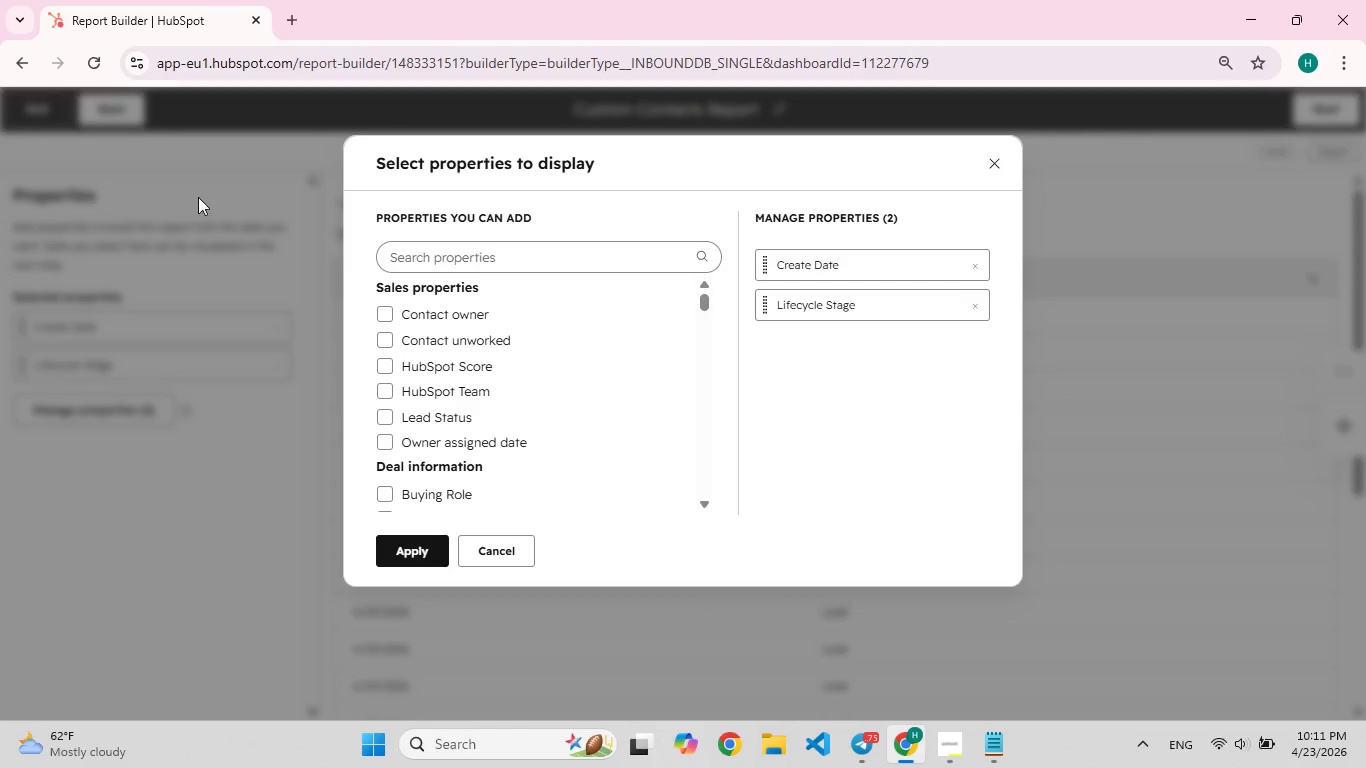 
left_click([406, 245])
 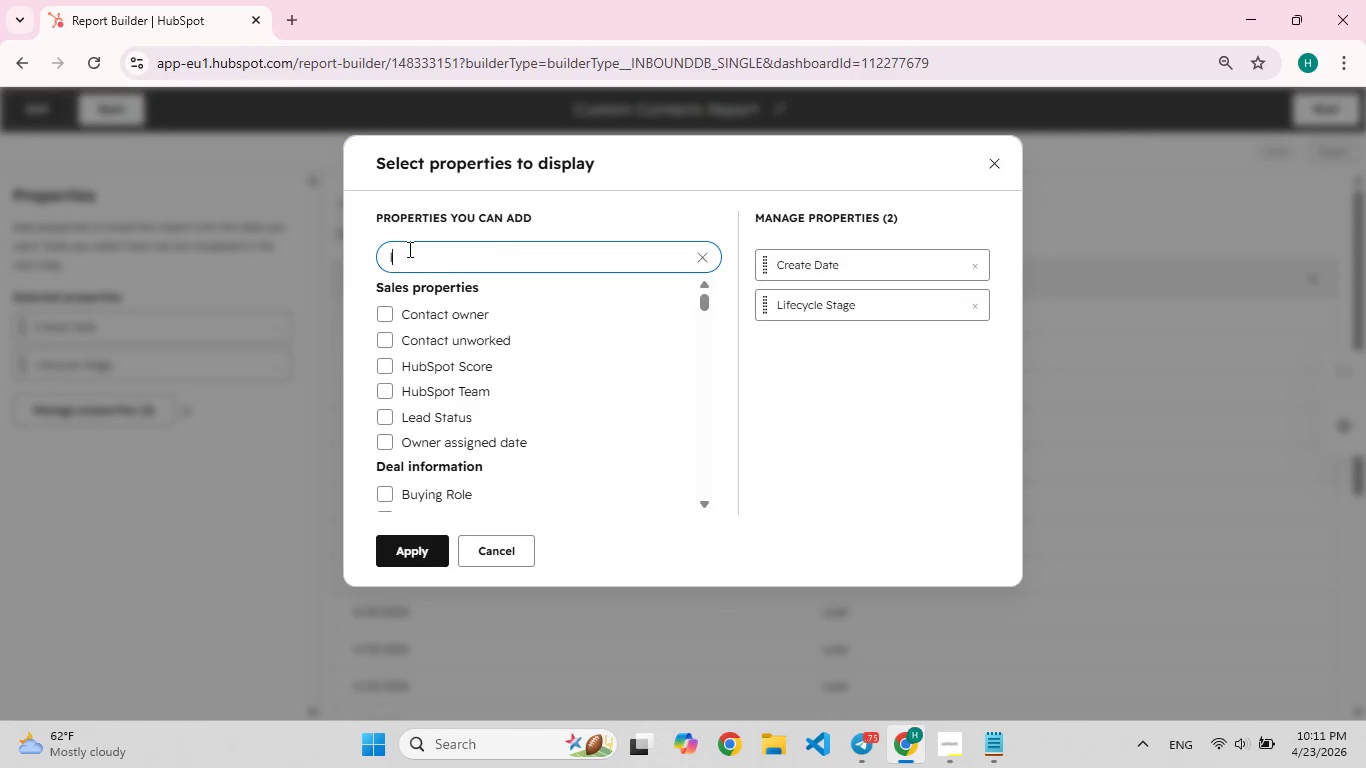 
type(last)
 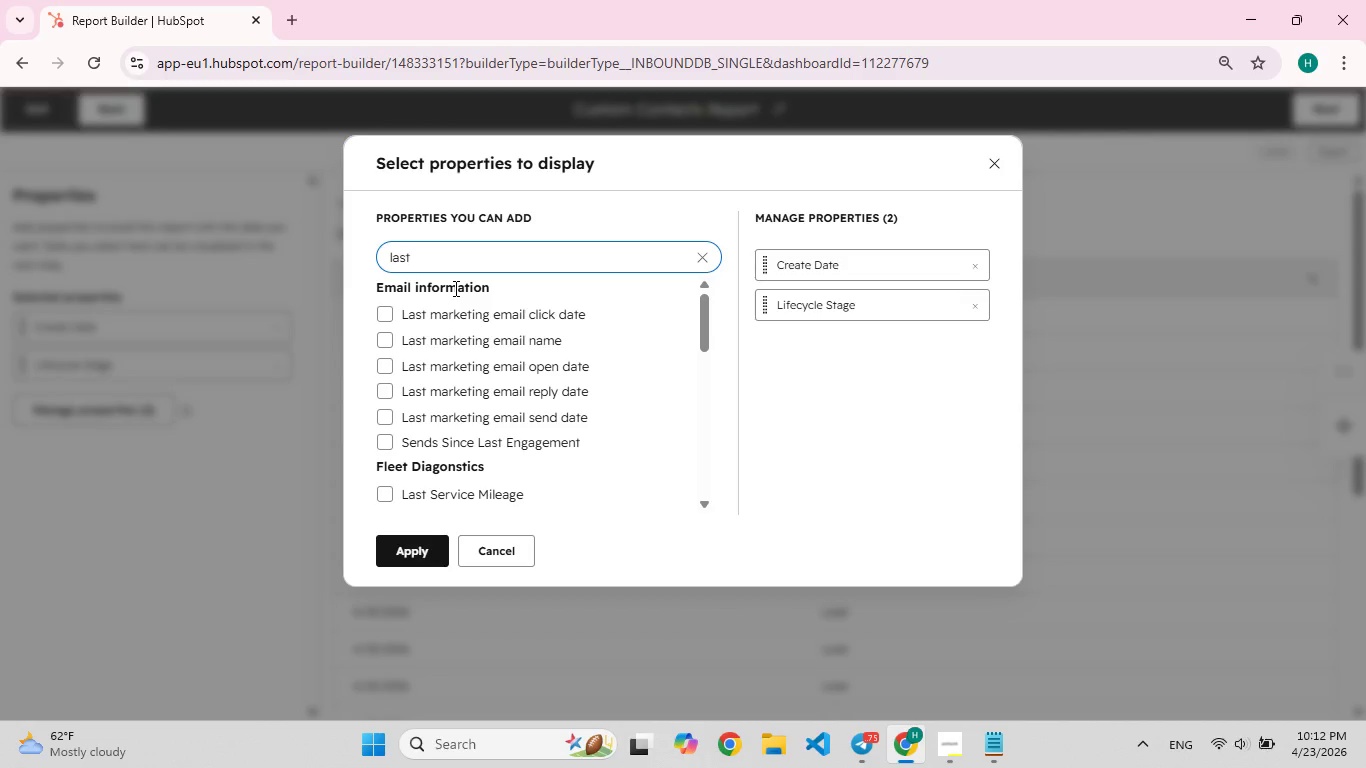 
type( se)
 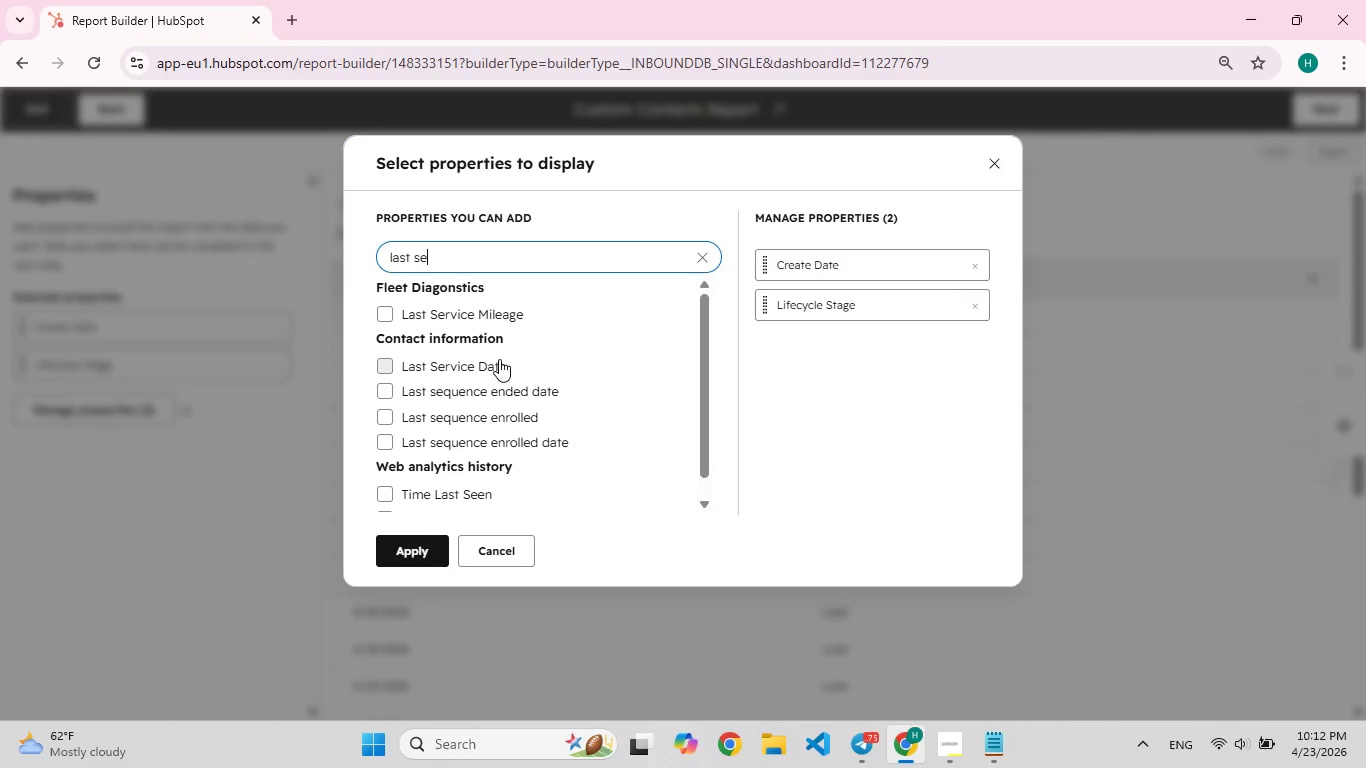 
left_click([499, 359])
 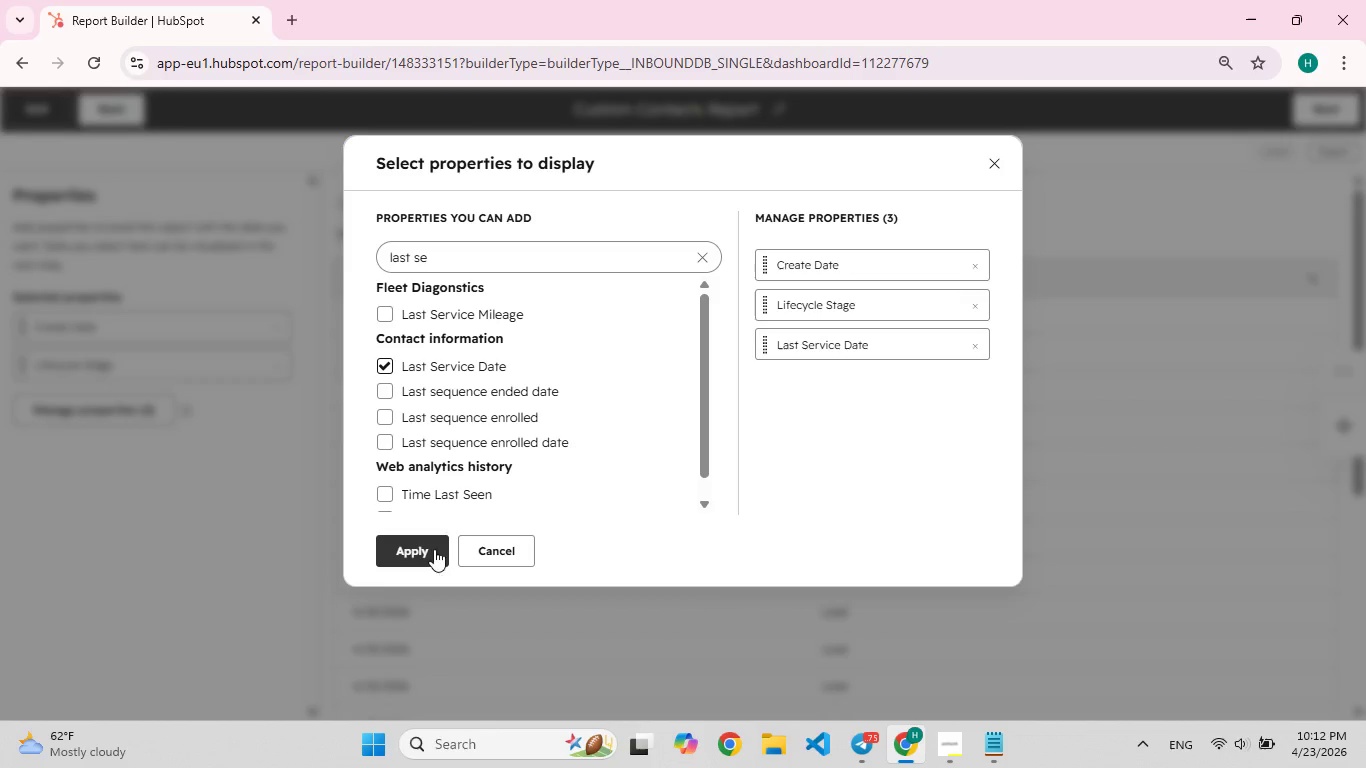 
left_click_drag(start_coordinate=[441, 263], to_coordinate=[382, 269])
 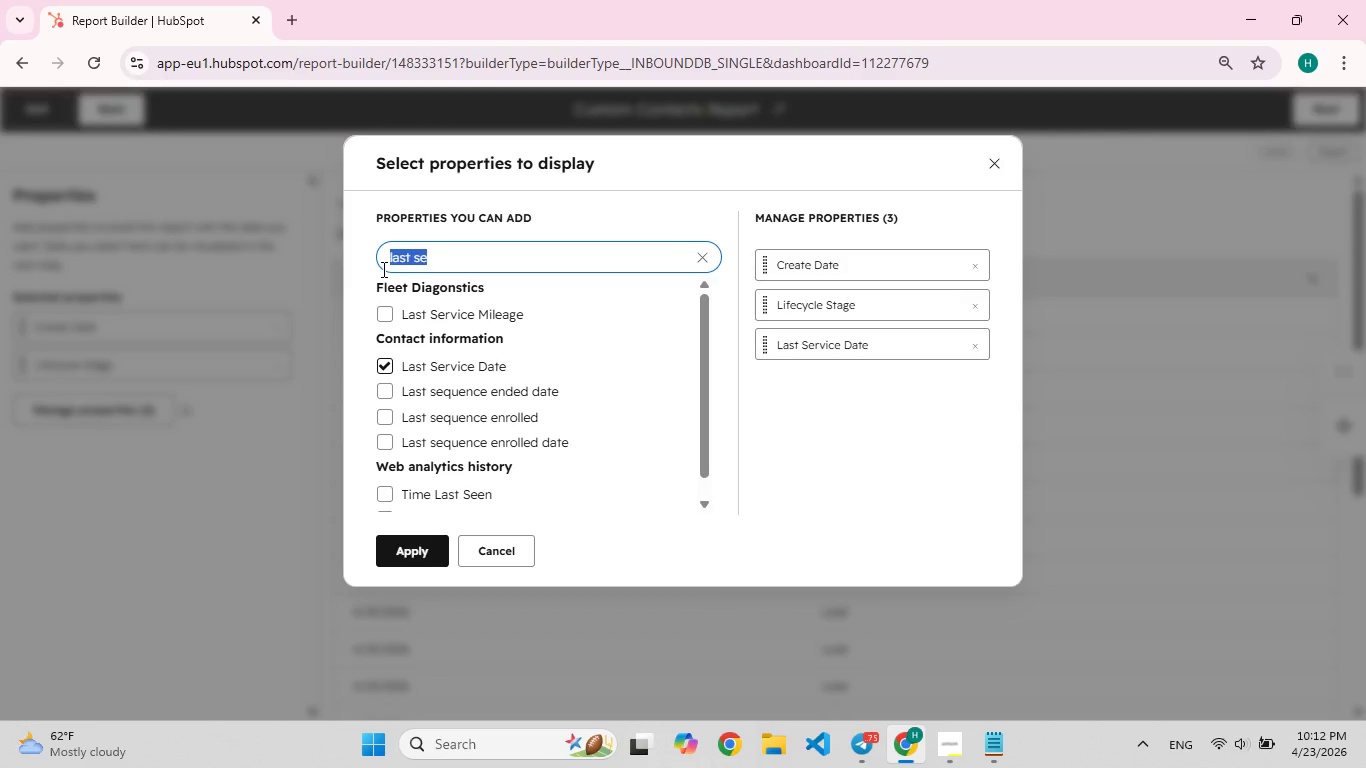 
type(com)
 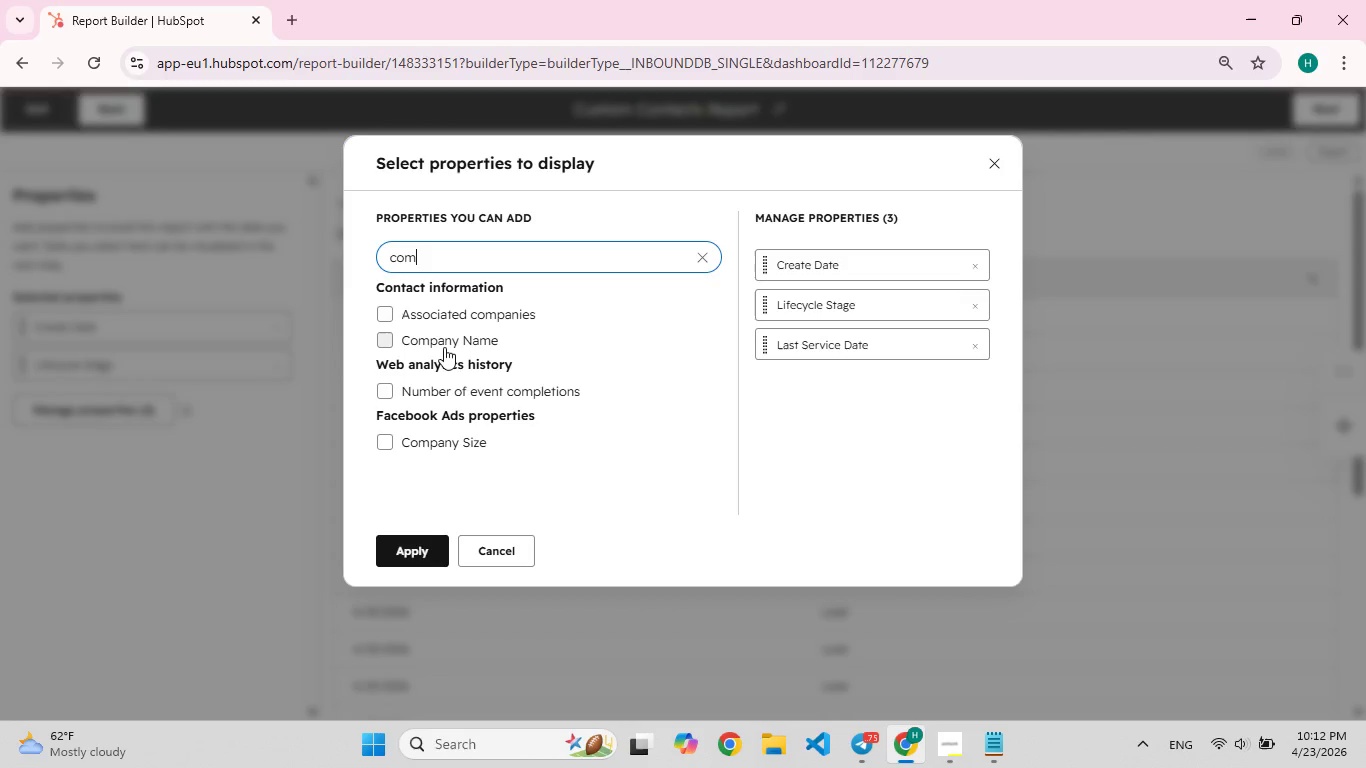 
left_click([444, 347])
 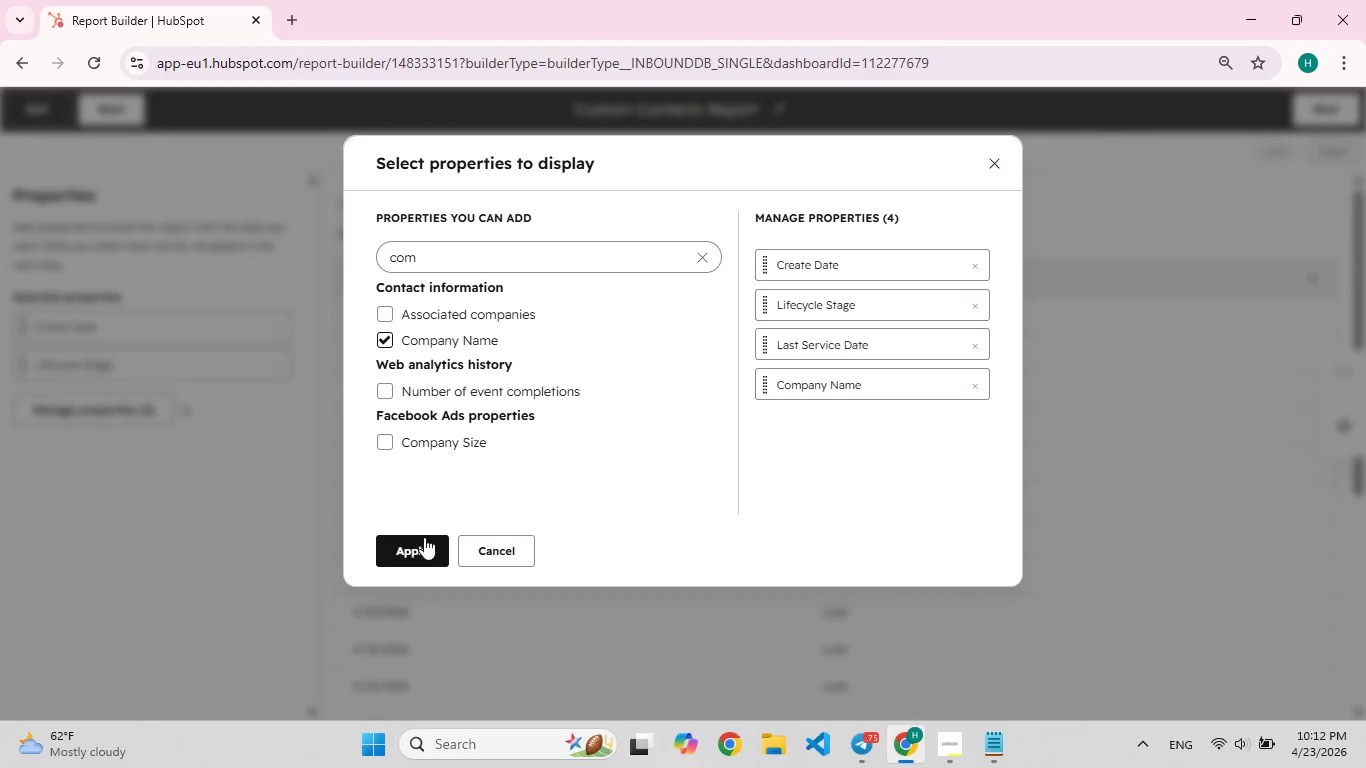 
left_click([394, 543])
 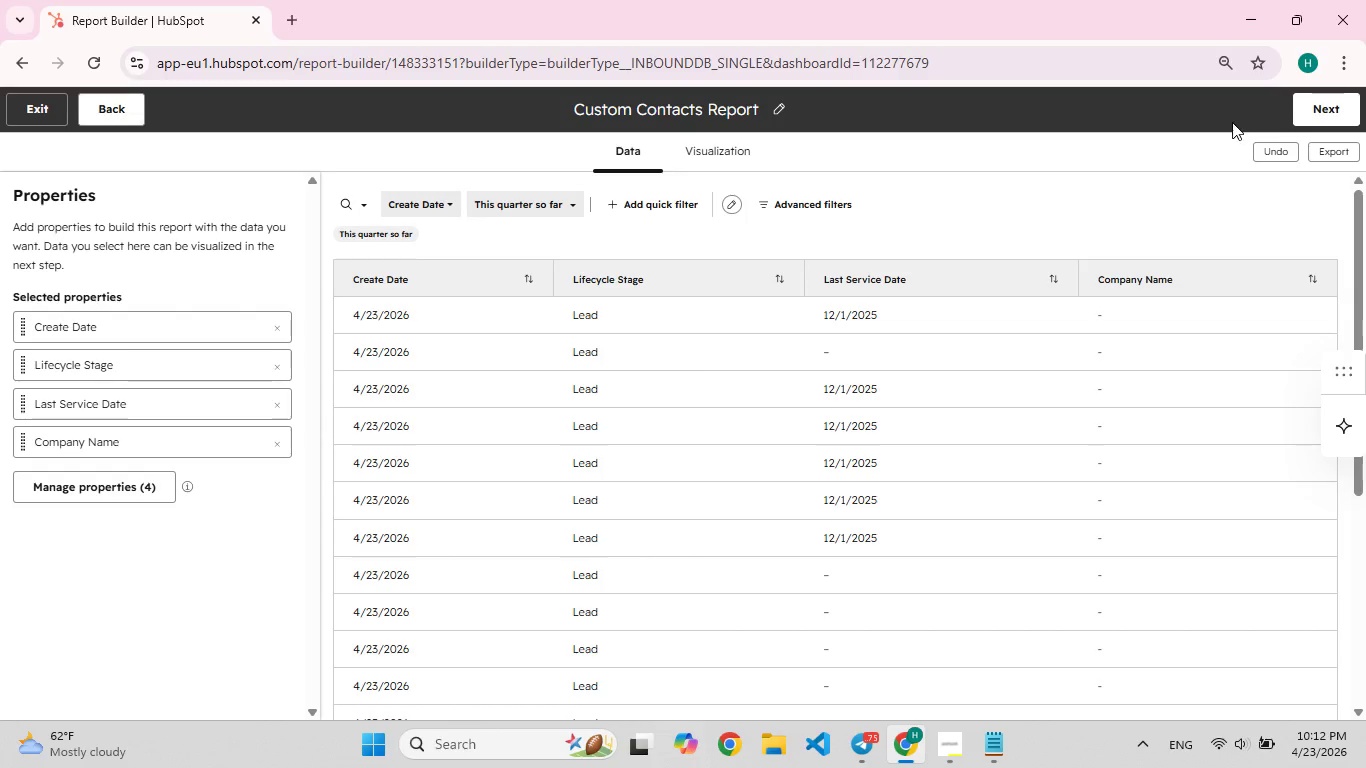 
left_click([1305, 93])
 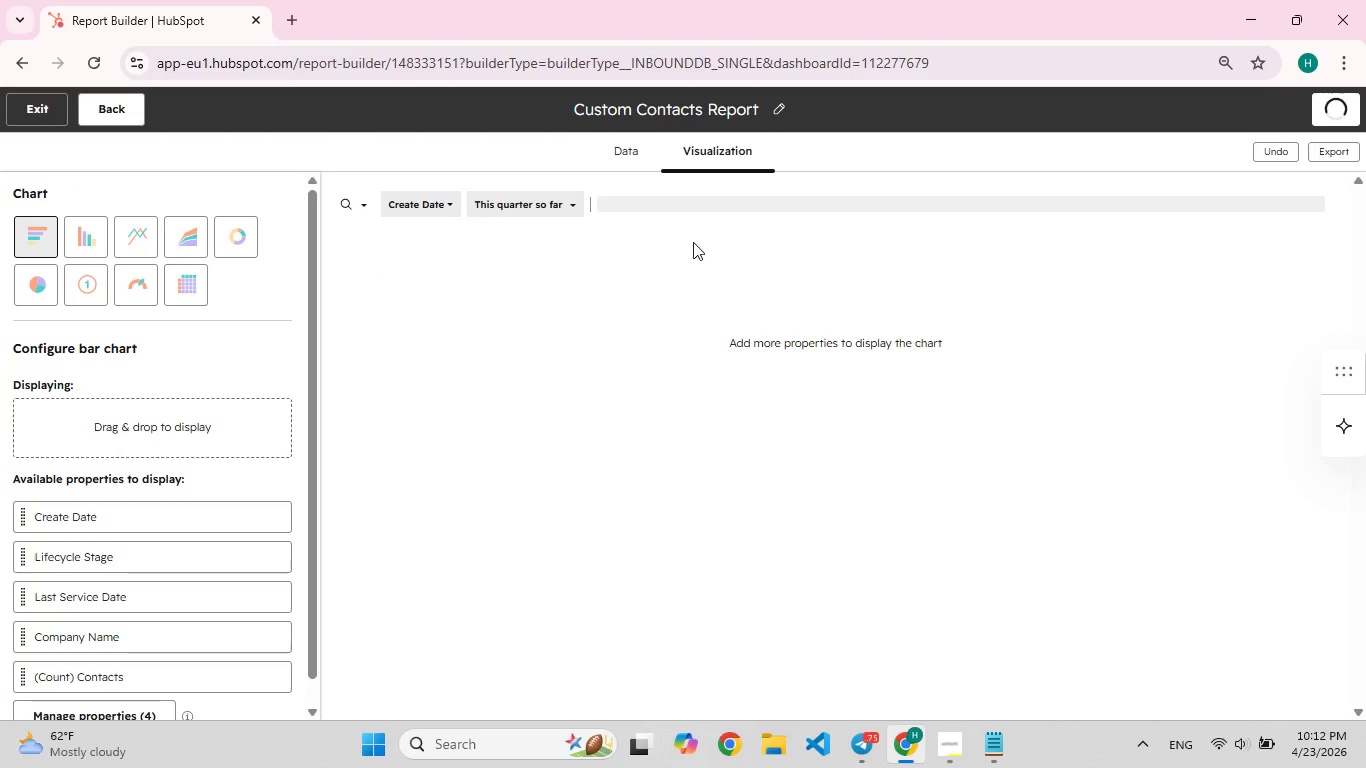 
mouse_move([663, 246])
 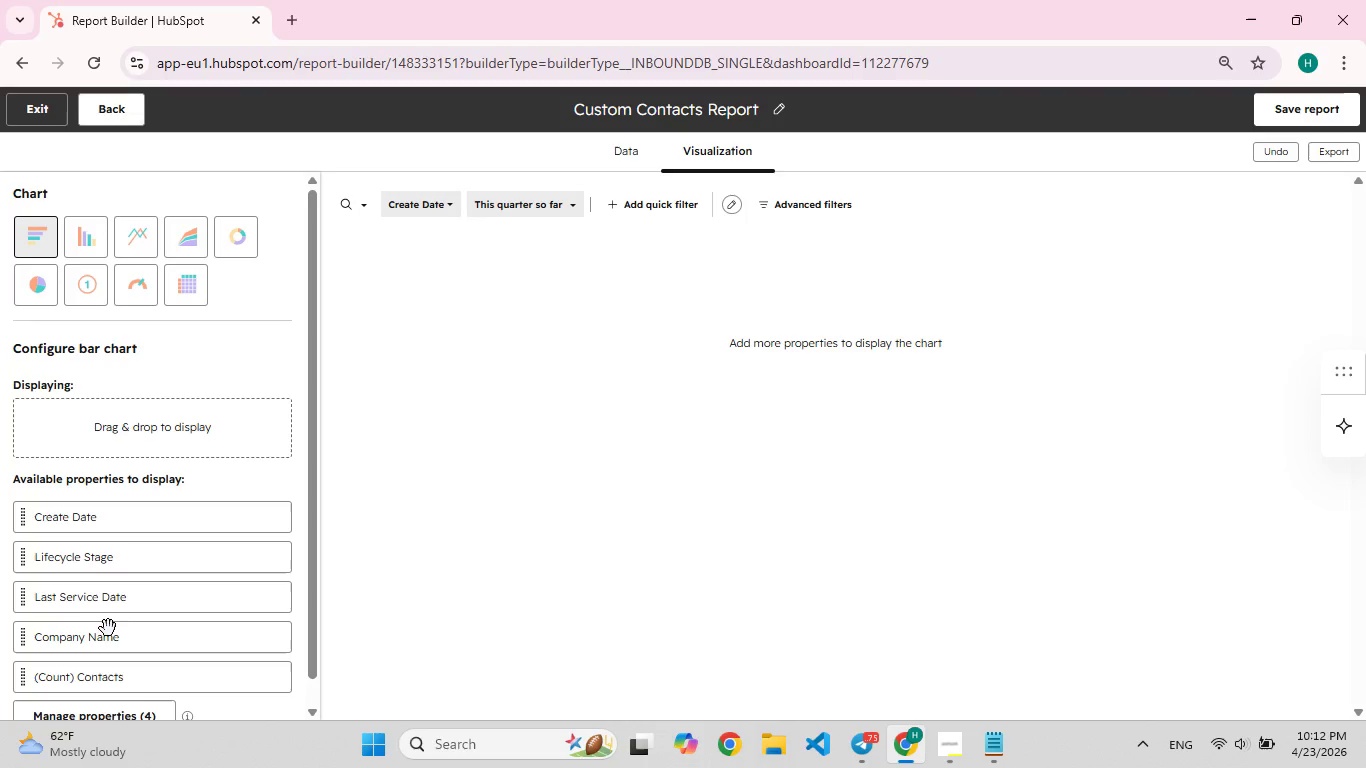 
left_click_drag(start_coordinate=[112, 638], to_coordinate=[149, 436])
 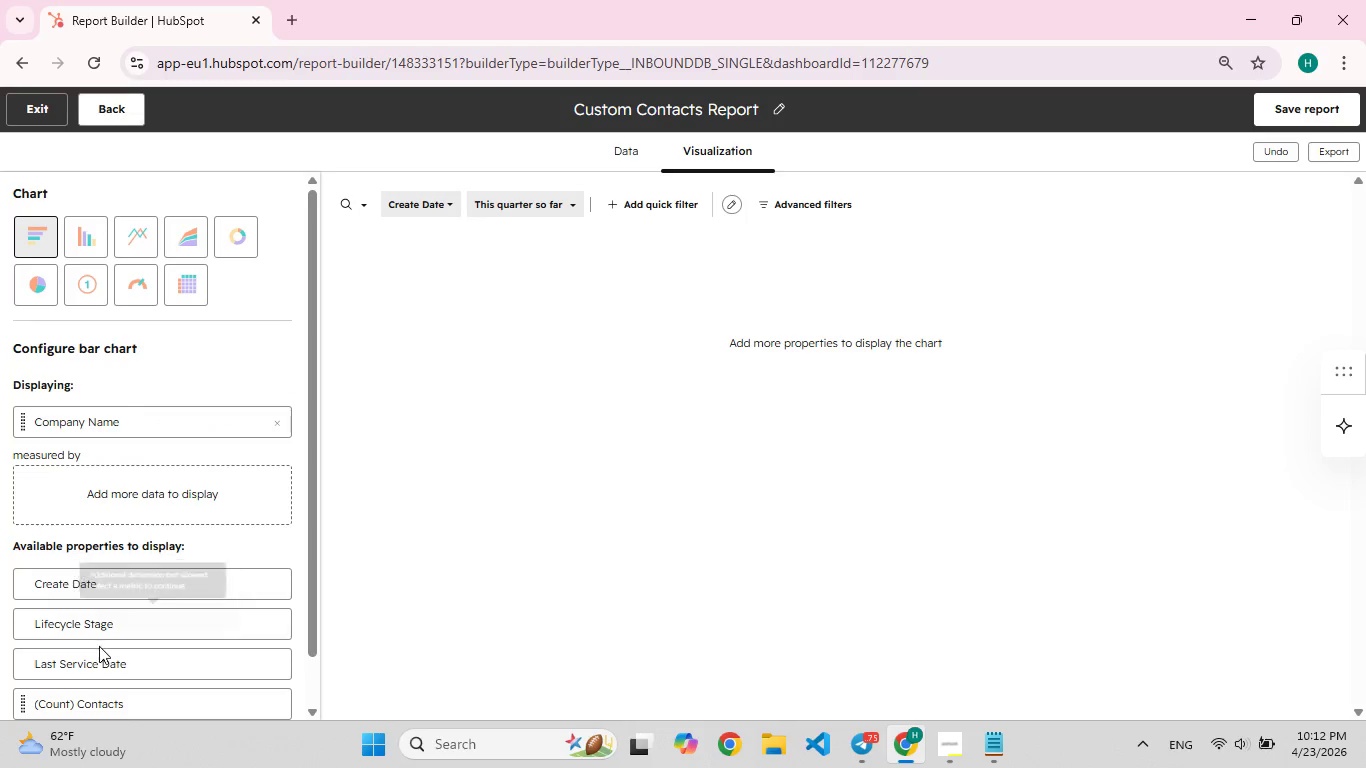 
left_click_drag(start_coordinate=[99, 662], to_coordinate=[113, 607])
 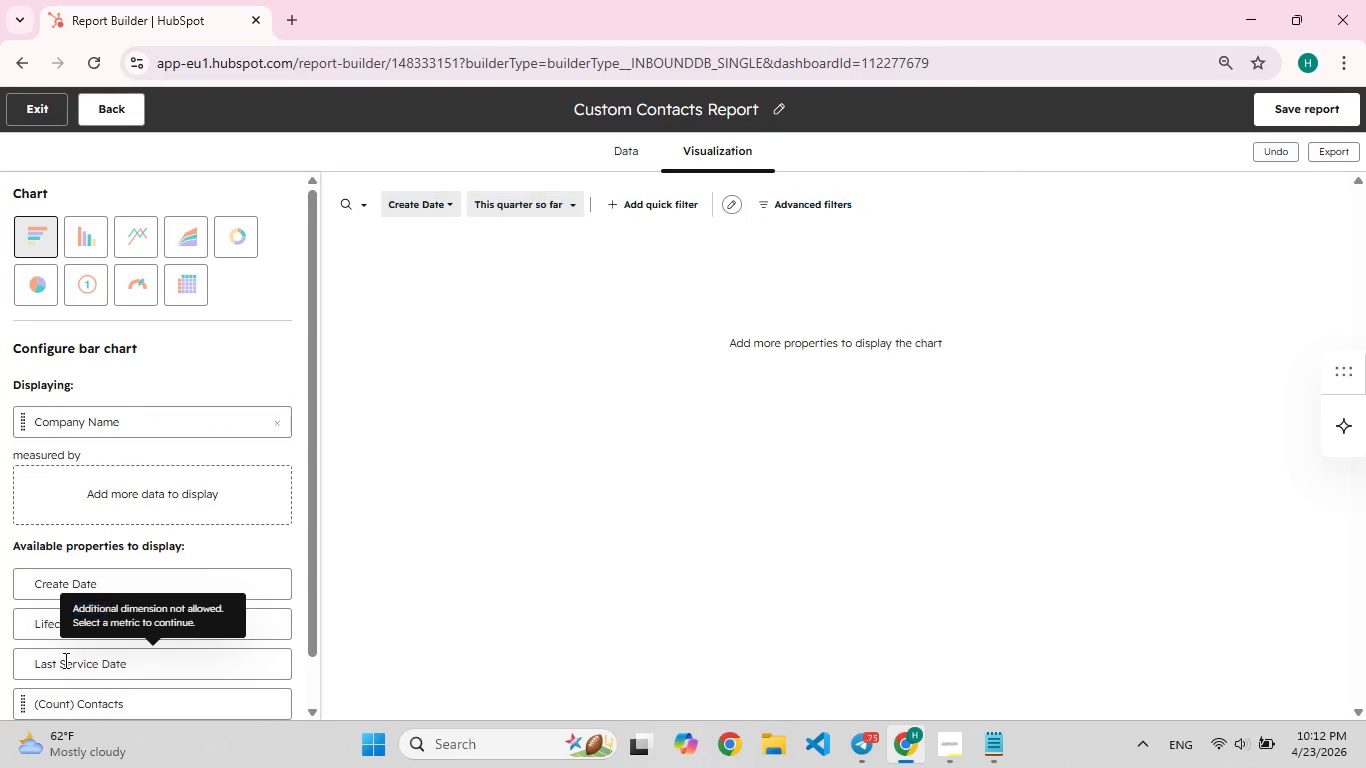 
left_click([64, 660])
 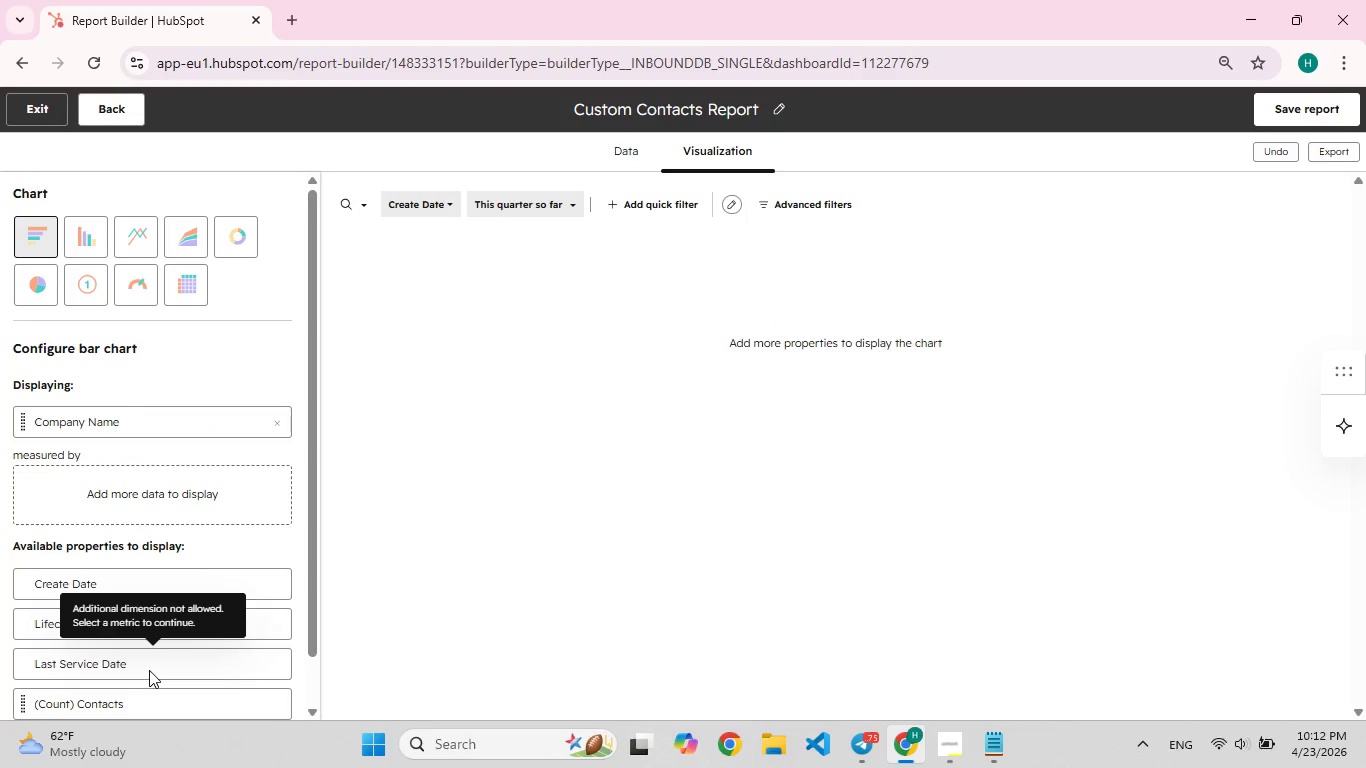 
left_click([149, 670])
 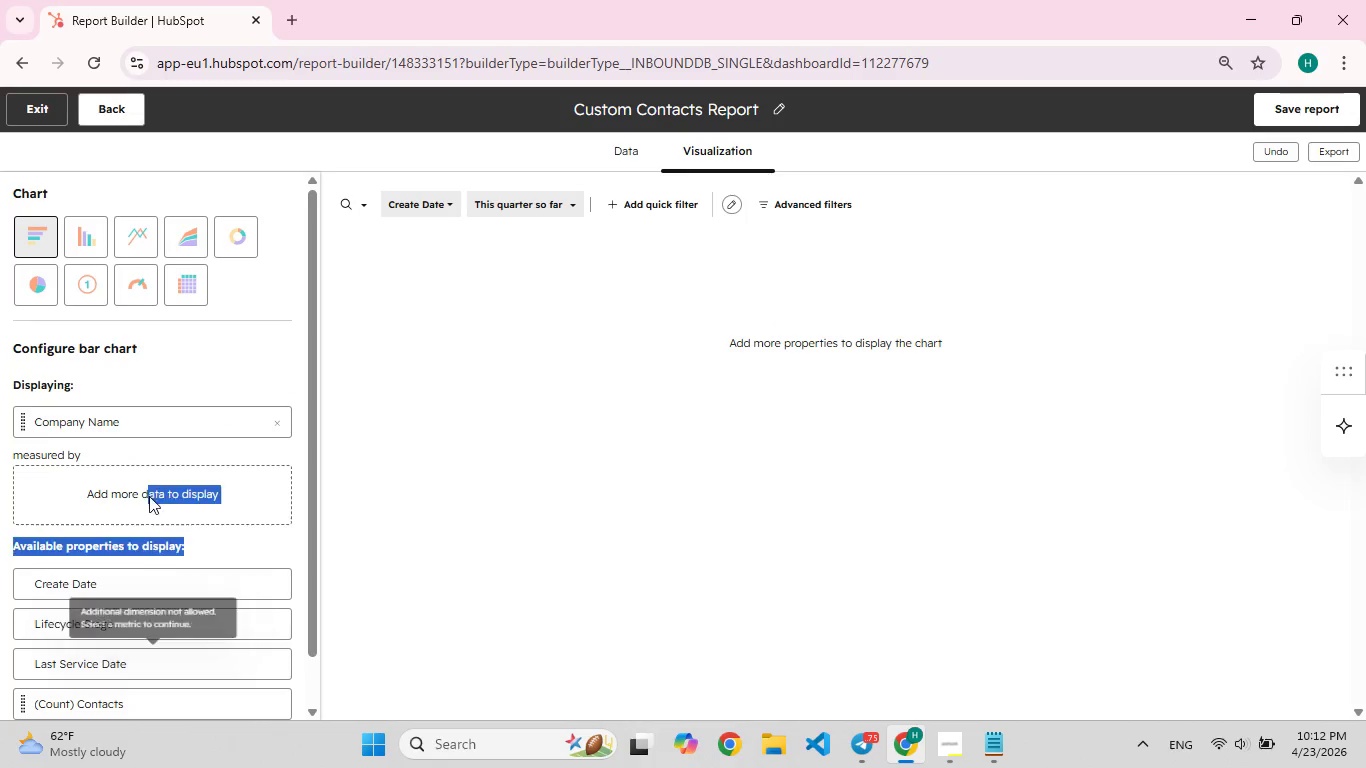 
left_click_drag(start_coordinate=[149, 570], to_coordinate=[146, 506])
 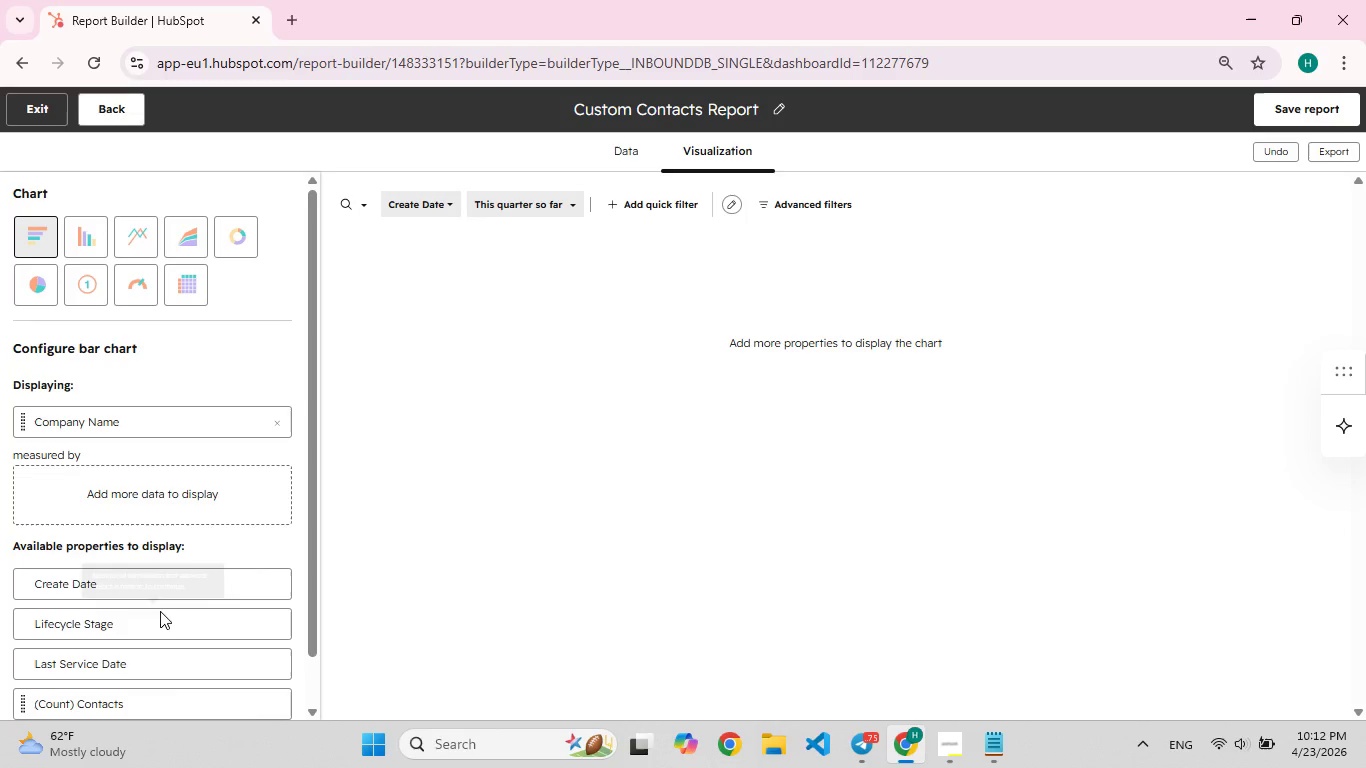 
left_click([160, 608])
 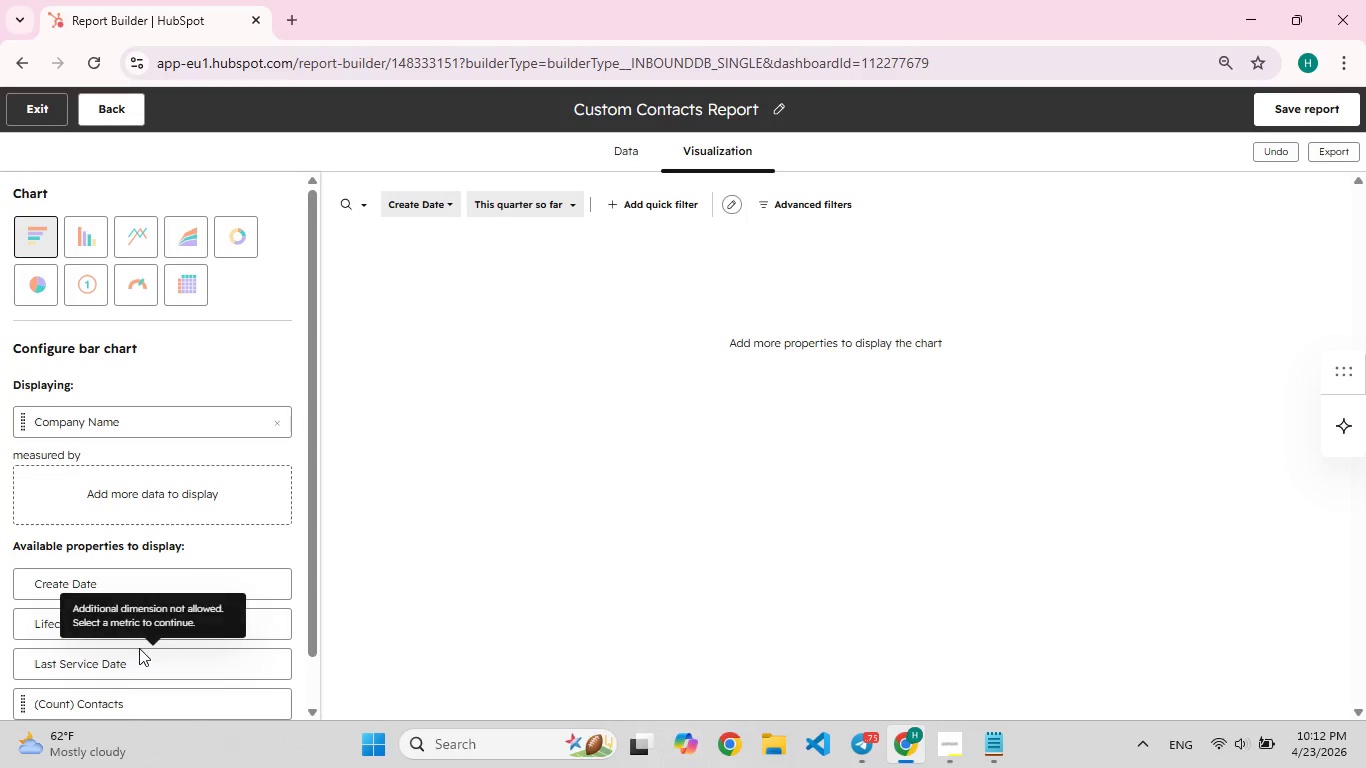 
left_click([56, 678])
 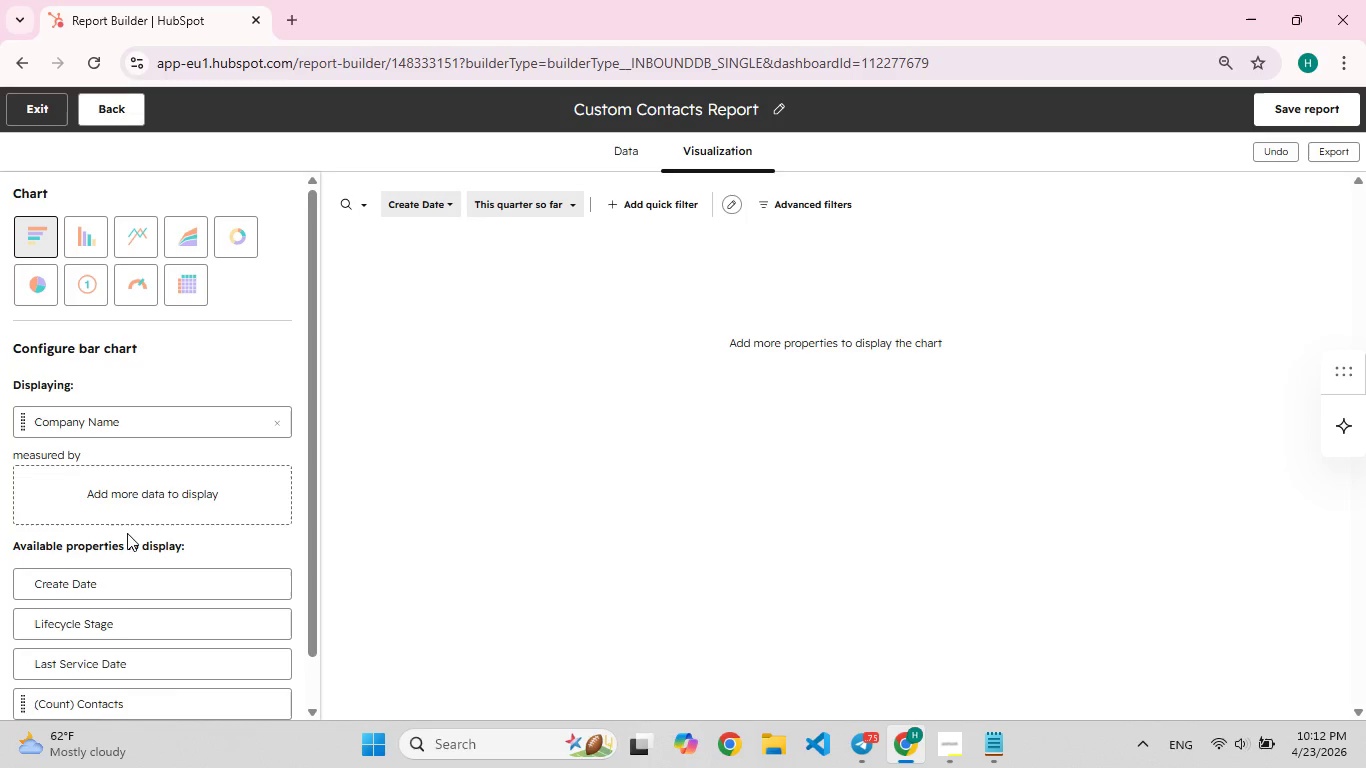 
scroll: coordinate [126, 529], scroll_direction: down, amount: 2.0
 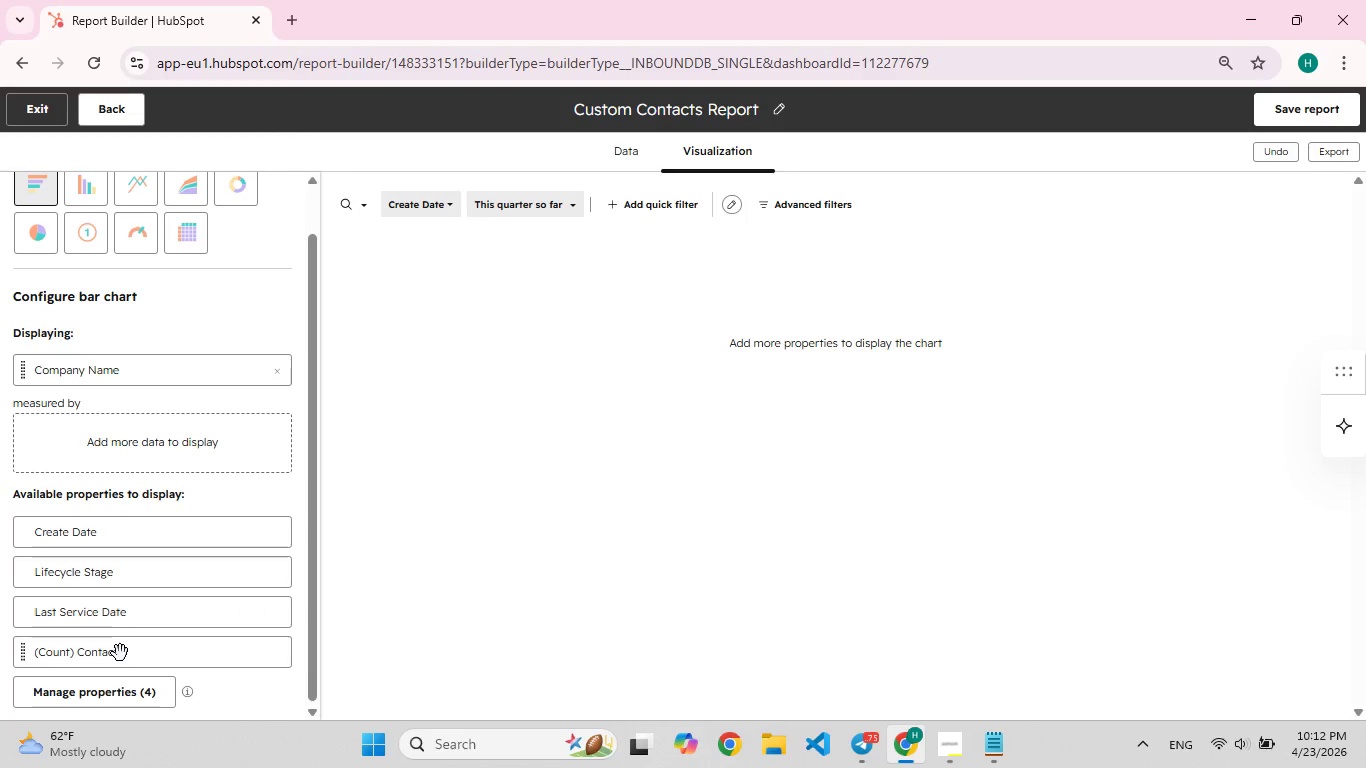 
wait(7.63)
 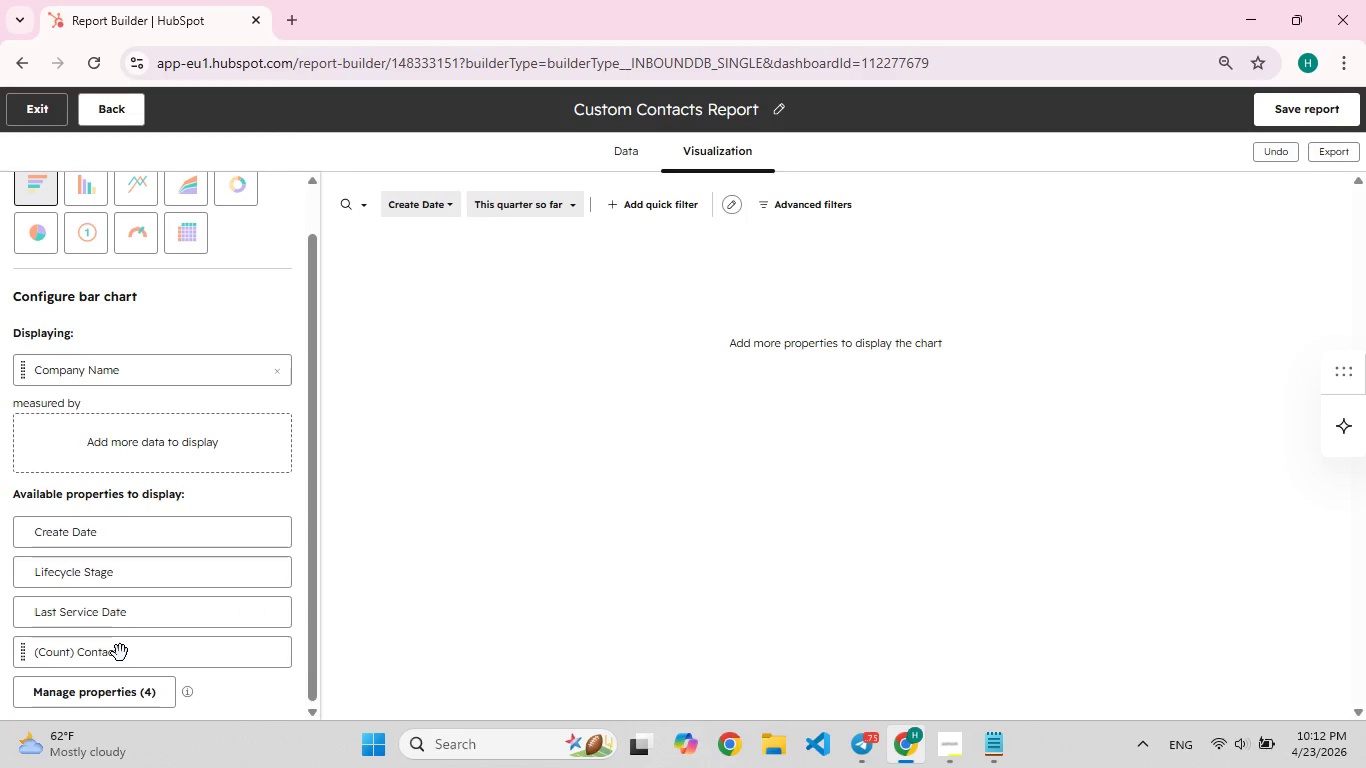 
left_click([133, 611])
 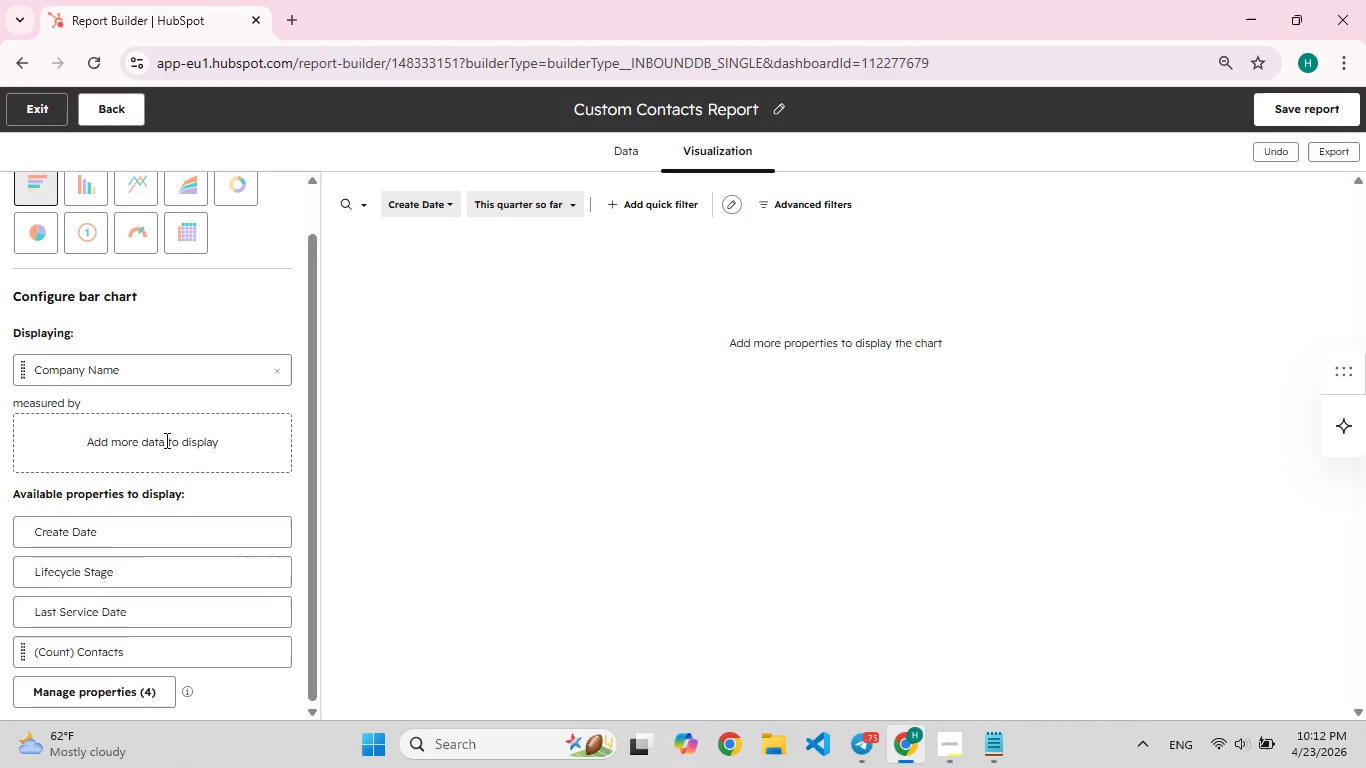 
left_click([165, 440])
 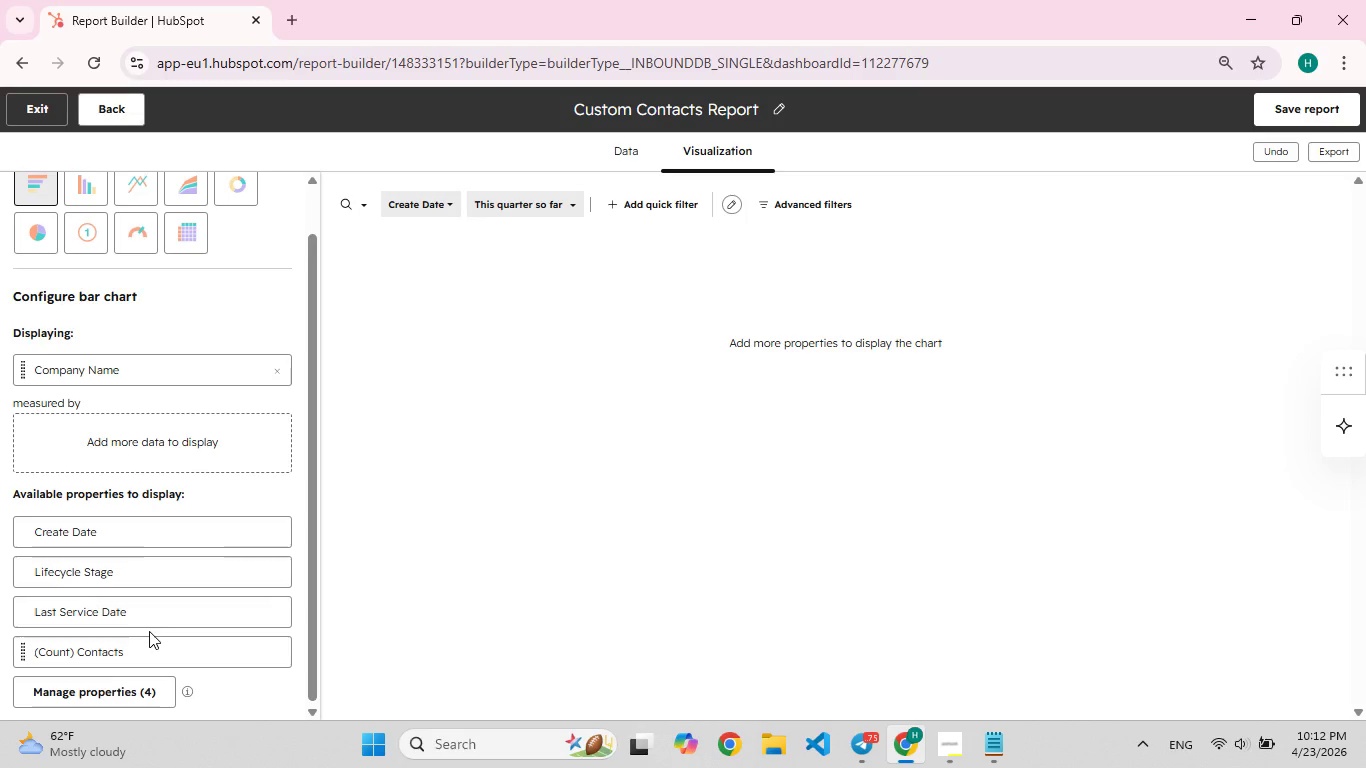 
left_click([149, 631])
 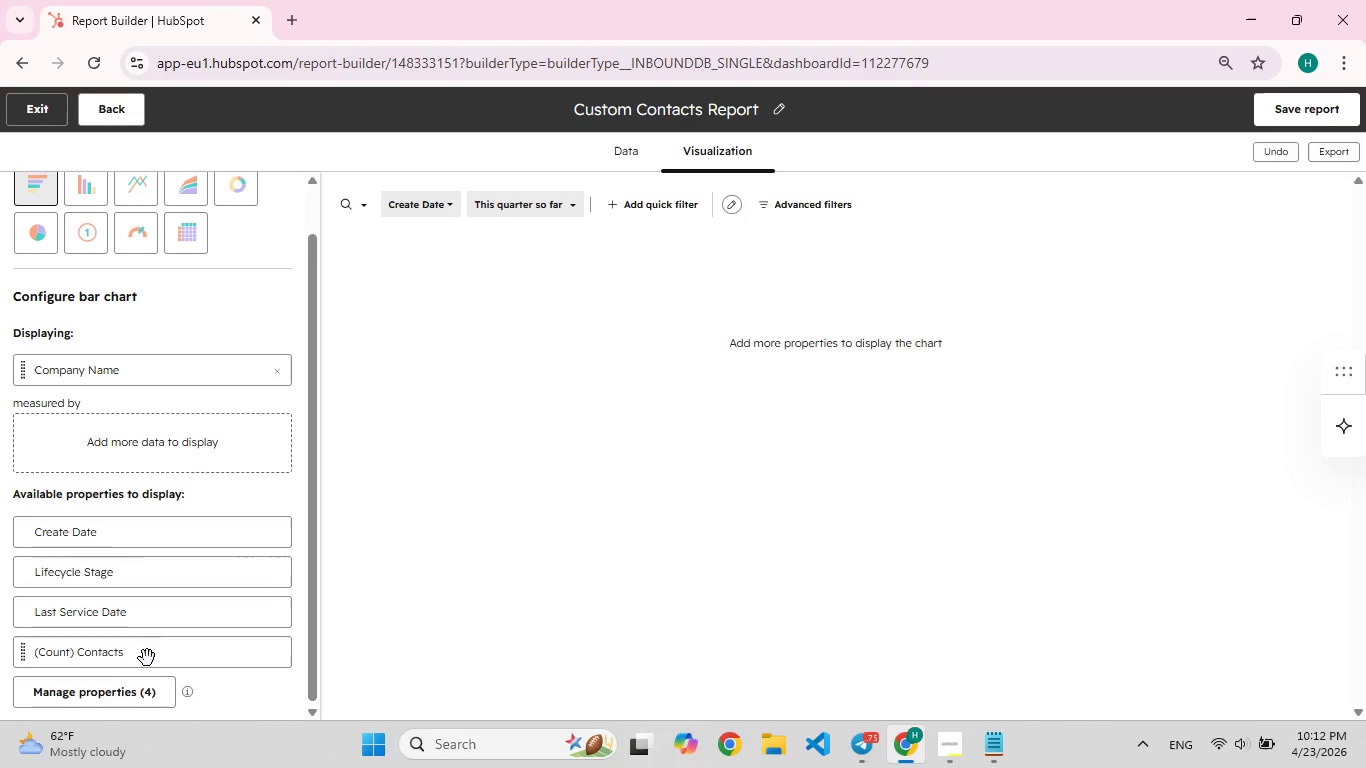 
left_click([147, 658])
 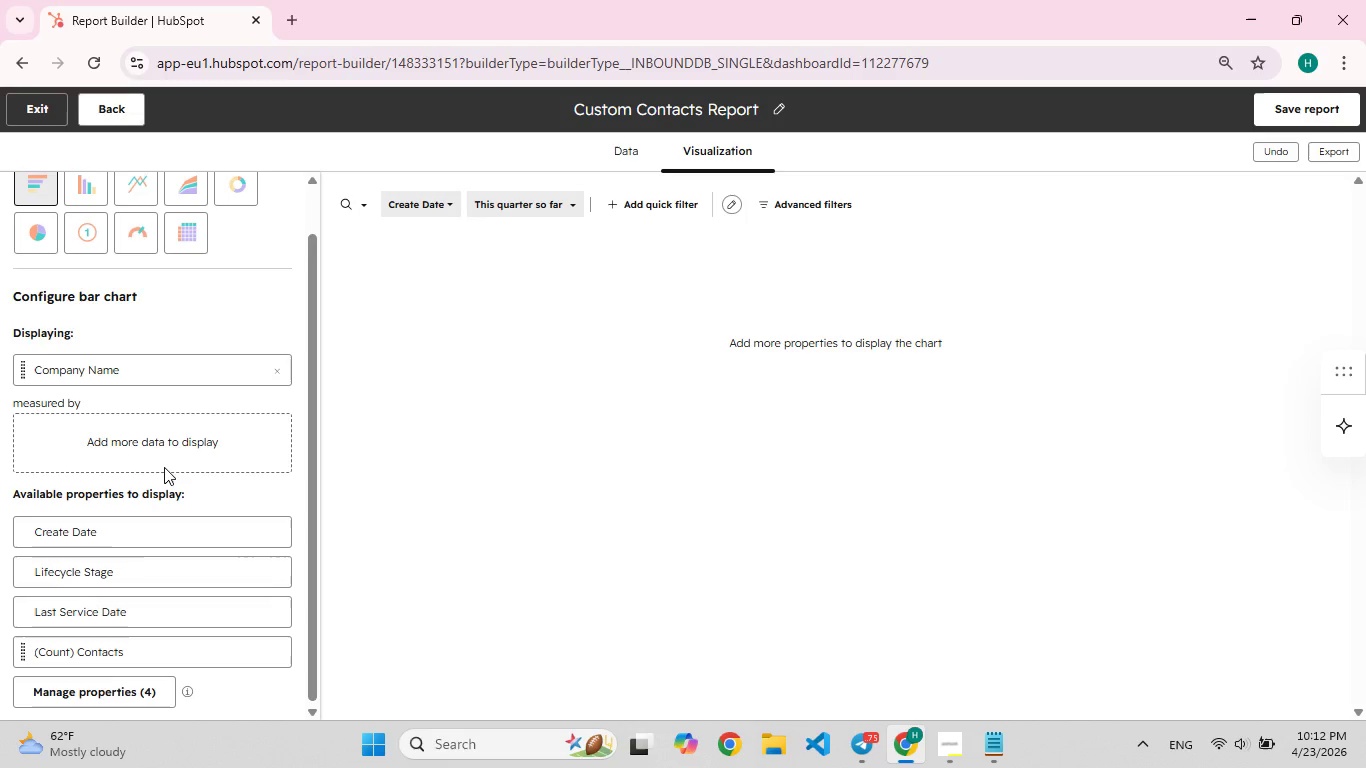 
left_click([164, 467])
 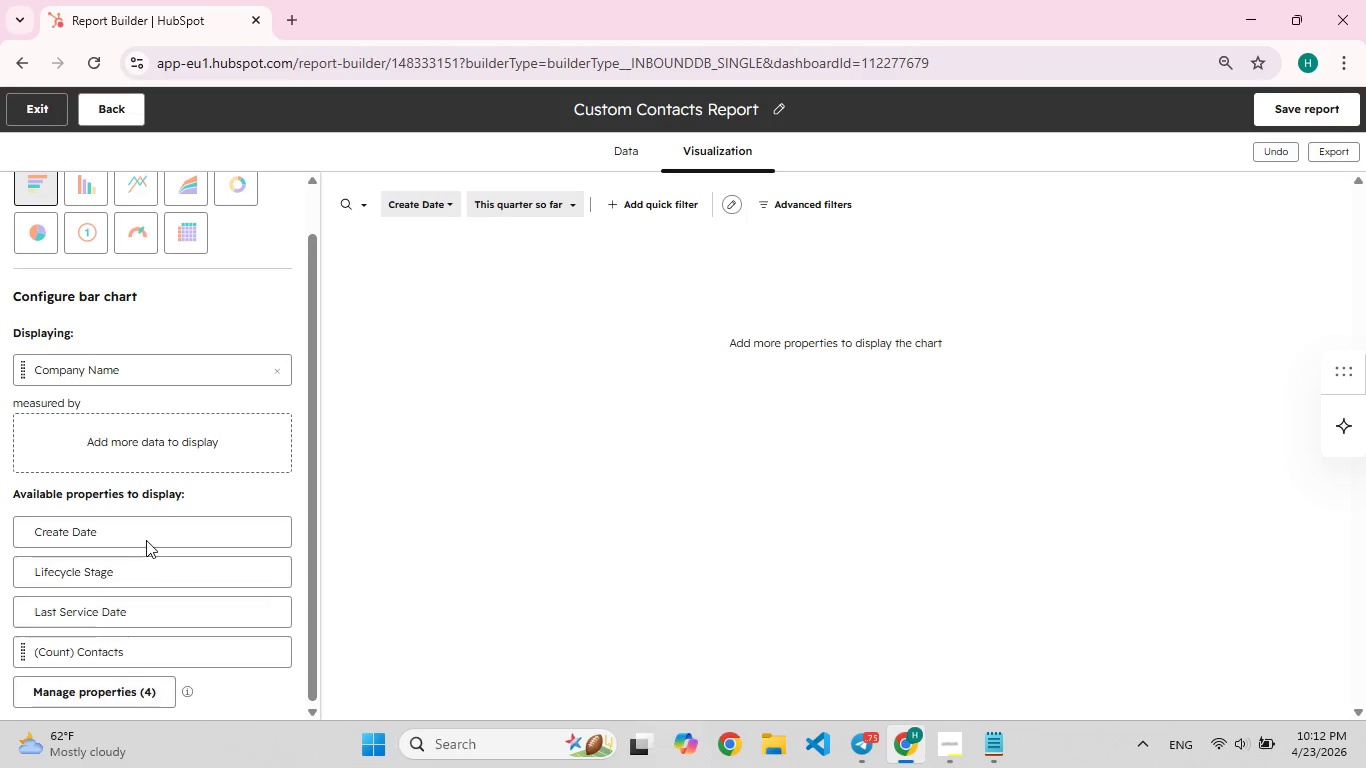 
scroll: coordinate [146, 540], scroll_direction: down, amount: 2.0
 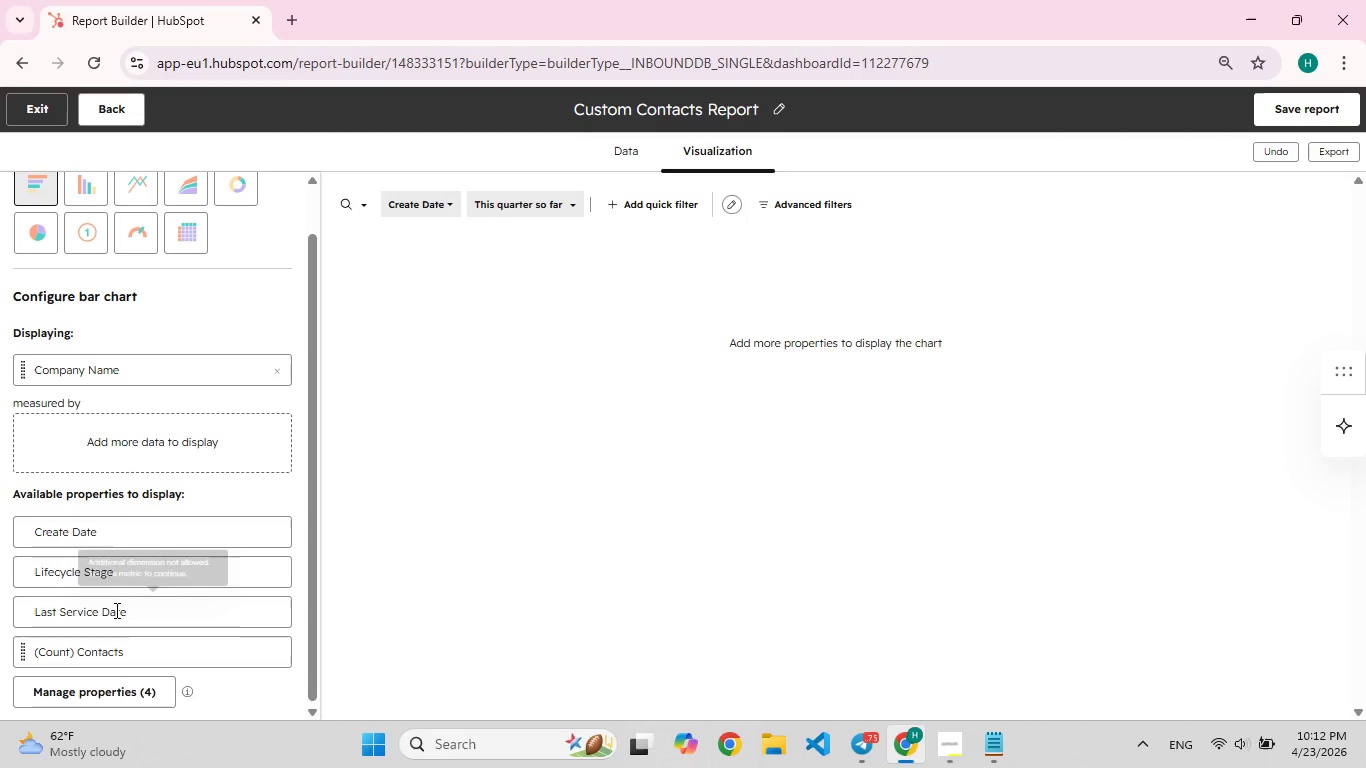 
left_click([115, 610])
 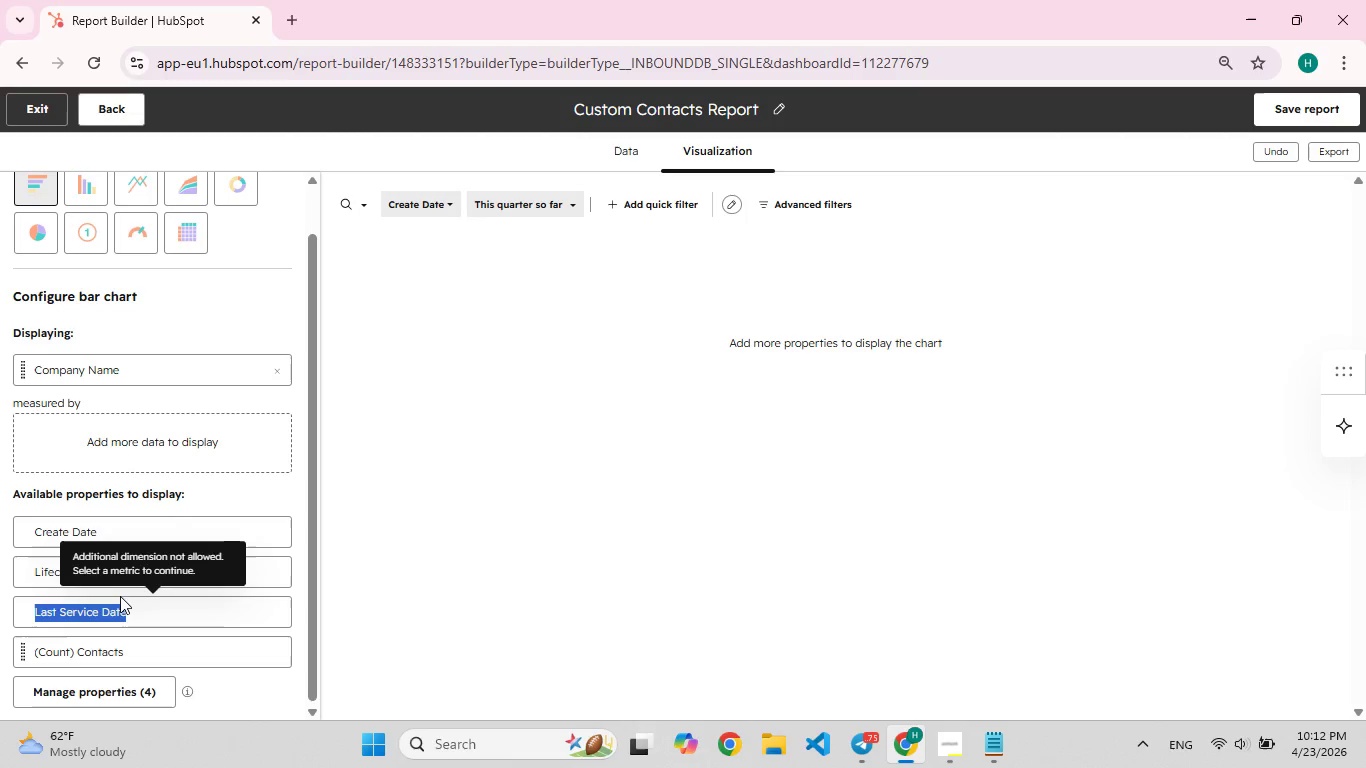 
left_click_drag(start_coordinate=[115, 610], to_coordinate=[120, 590])
 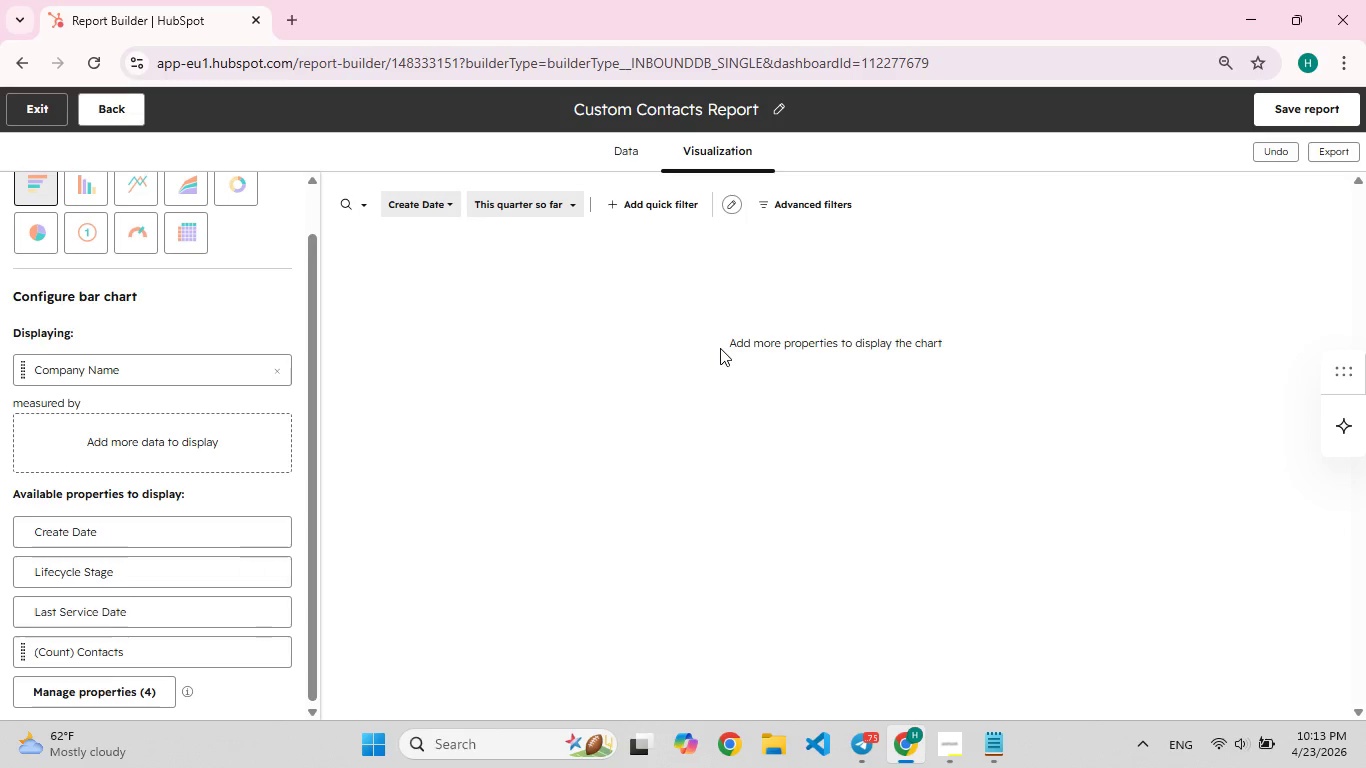 
left_click([720, 348])
 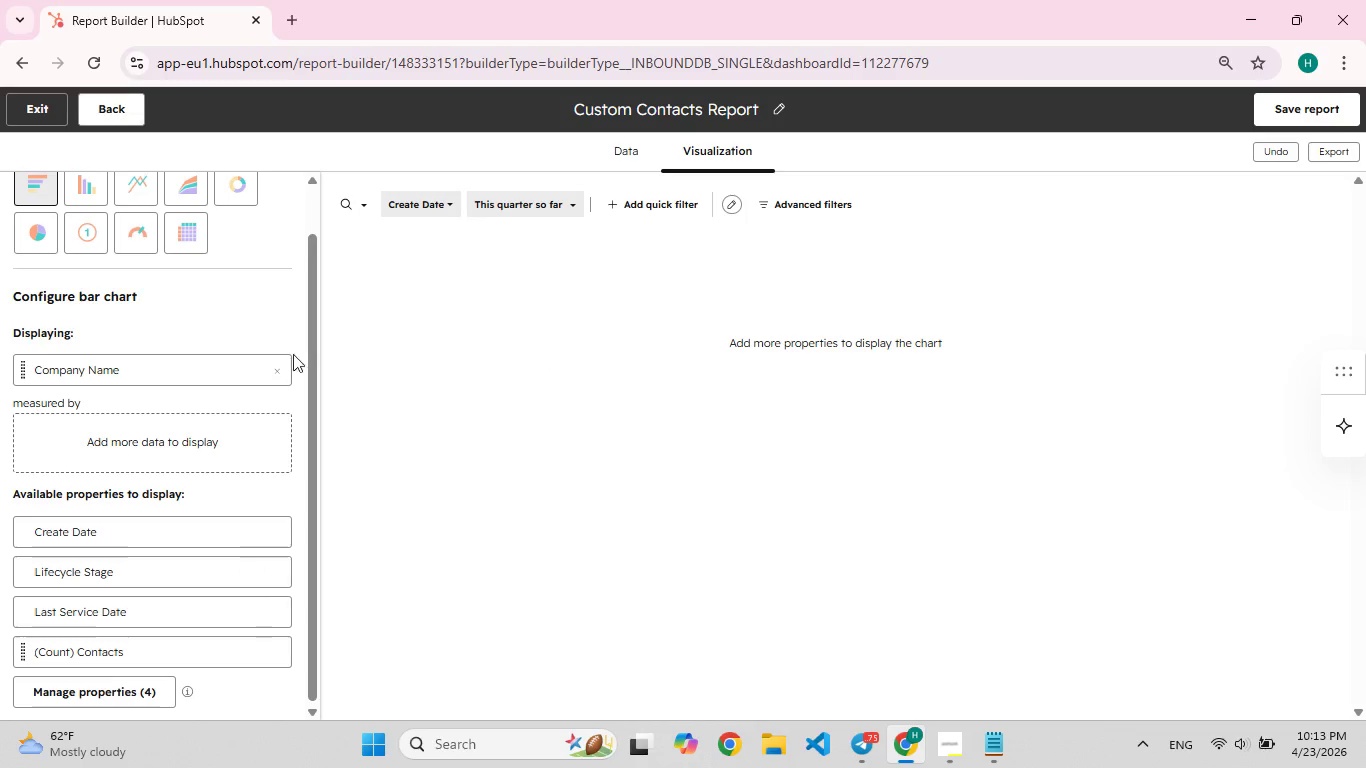 
left_click([92, 431])
 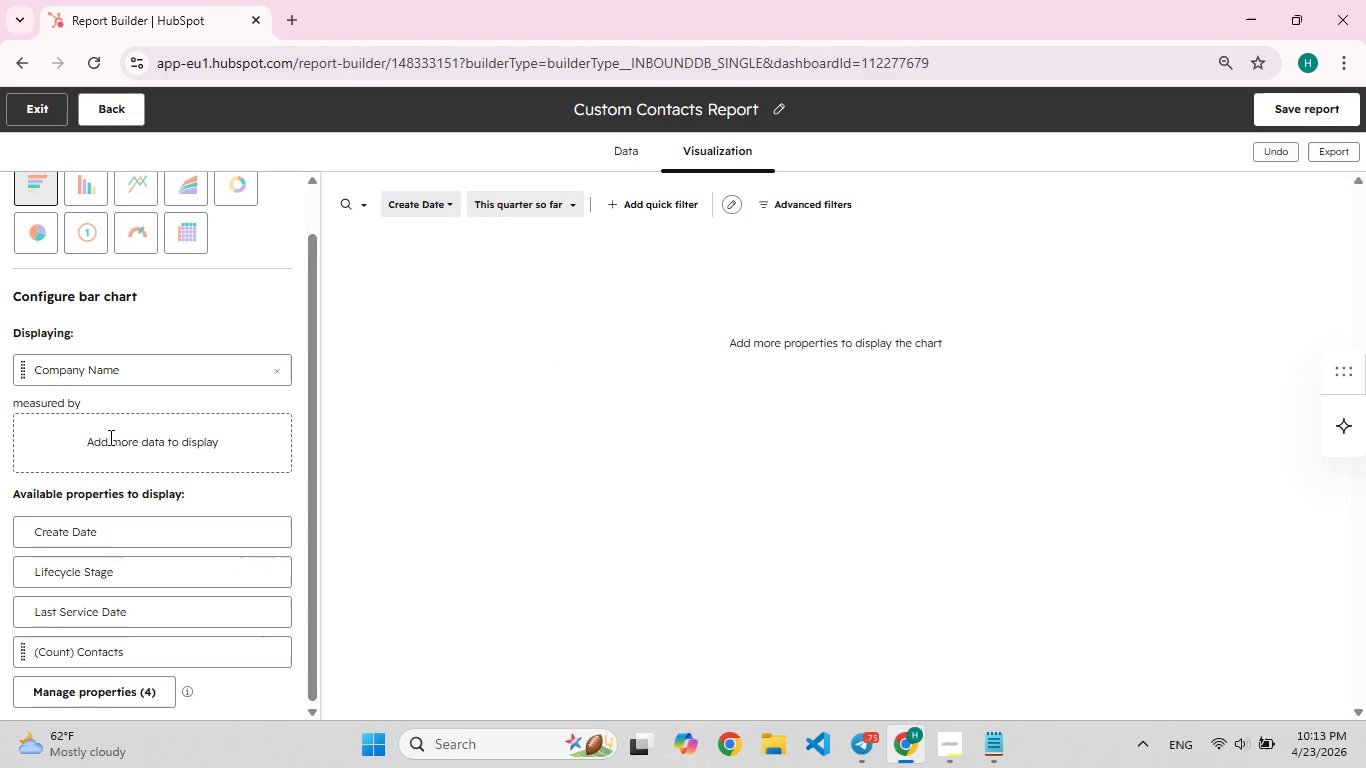 
double_click([109, 437])
 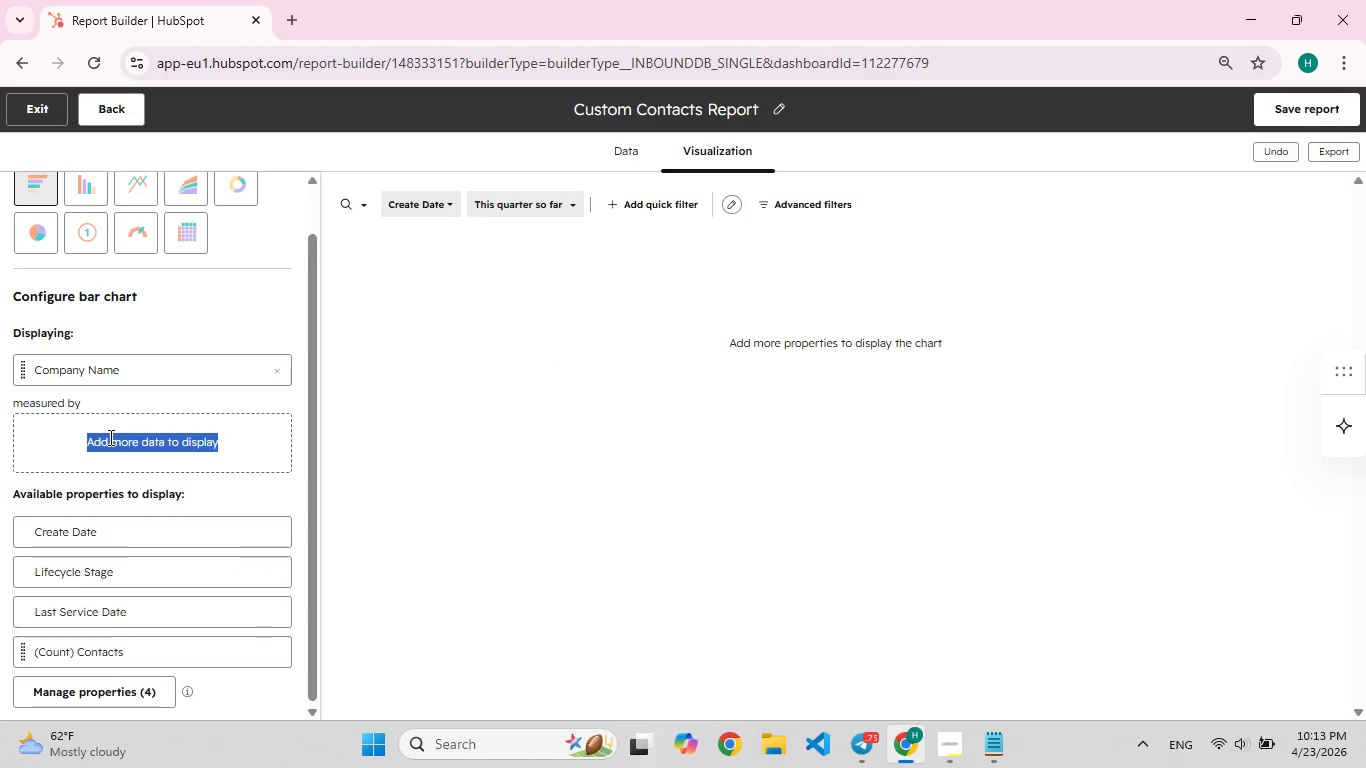 
triple_click([109, 437])
 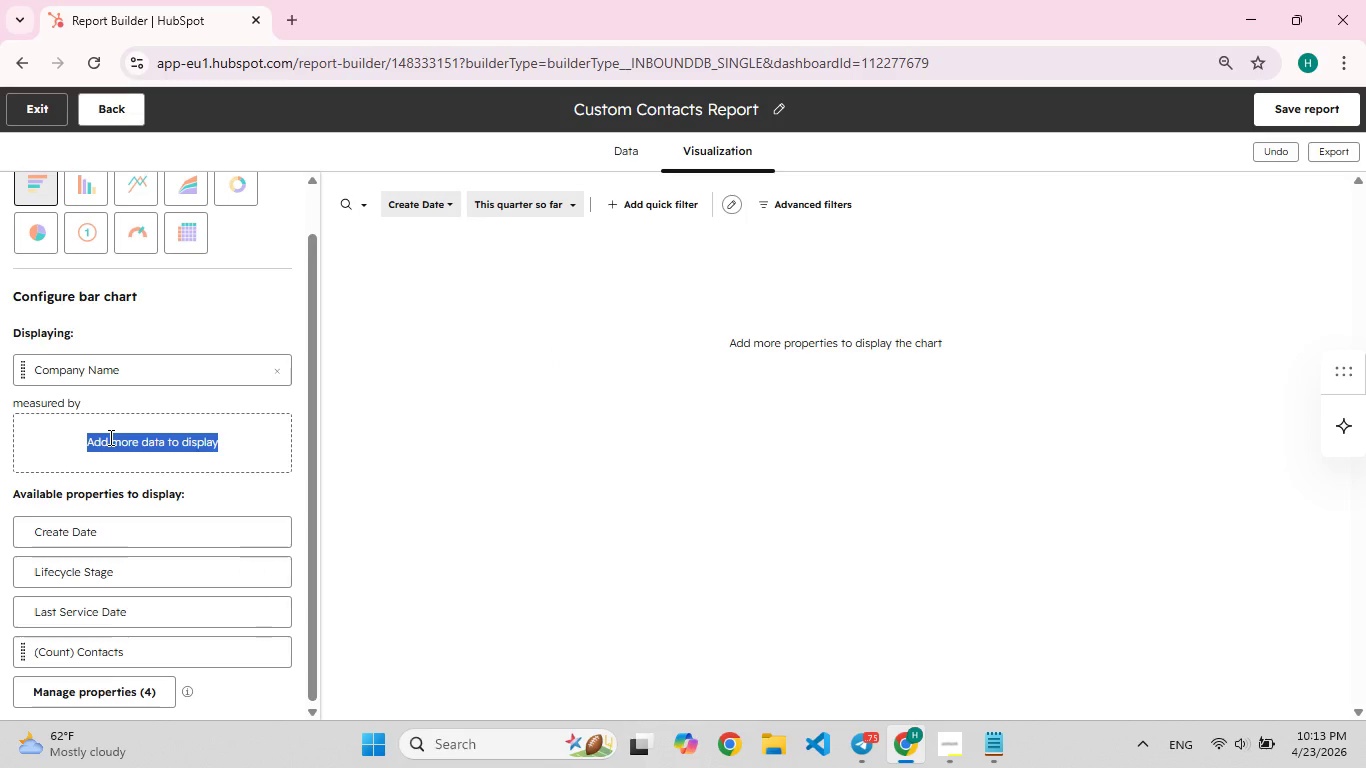 
triple_click([109, 437])
 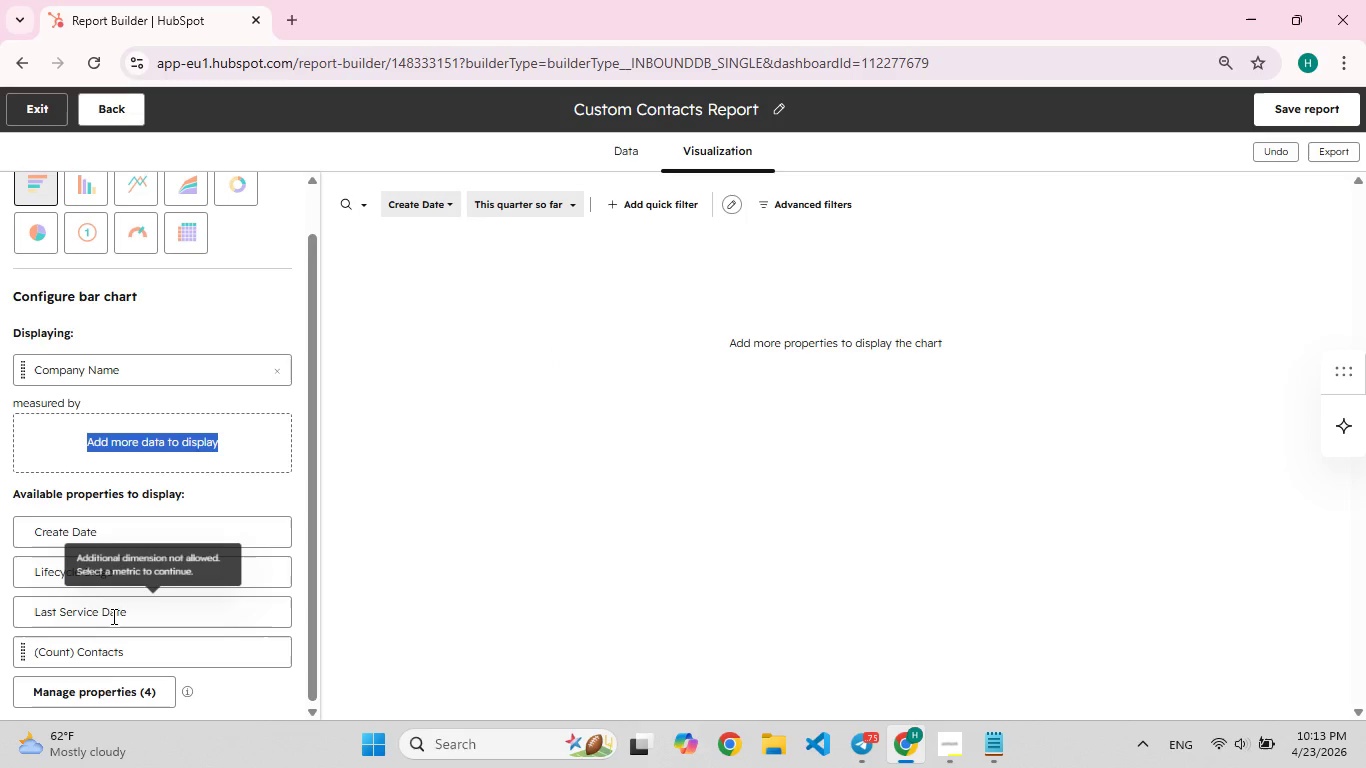 
left_click([112, 616])
 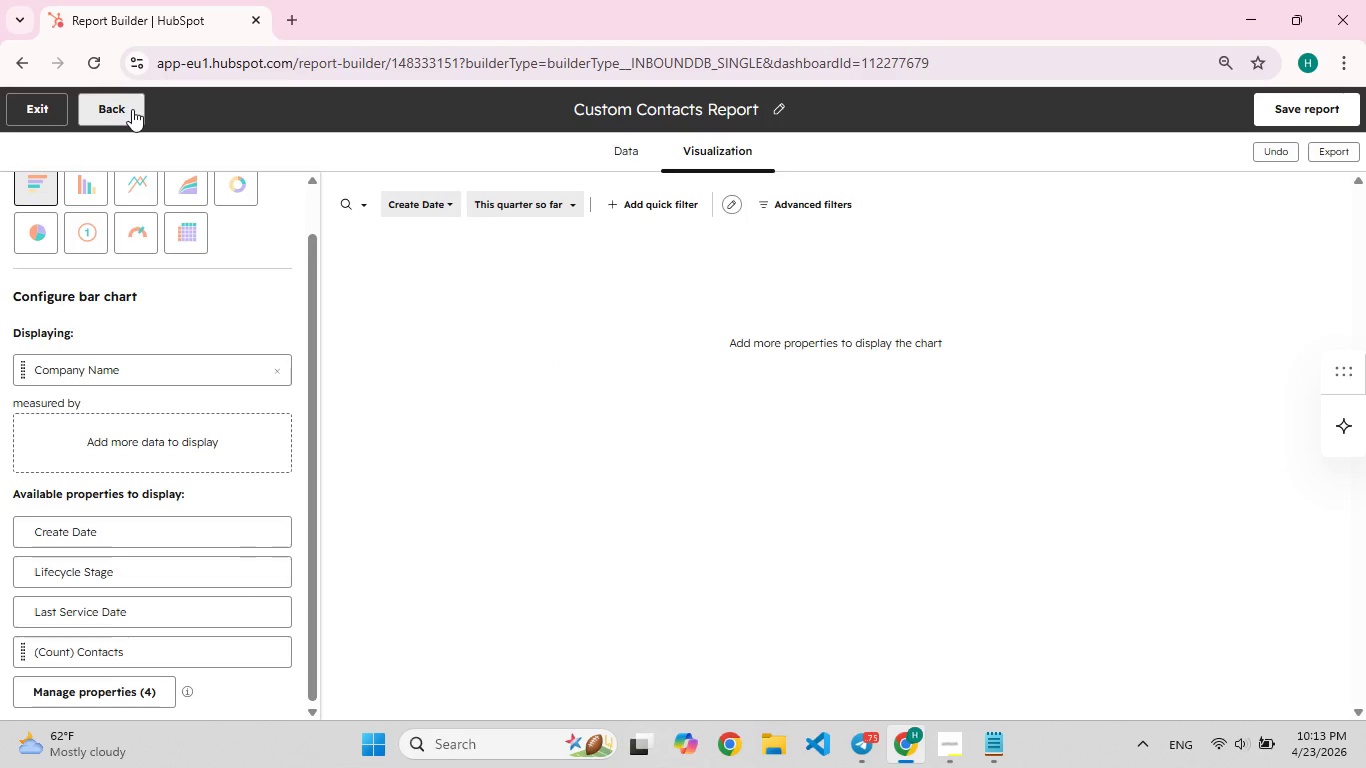 
wait(6.28)
 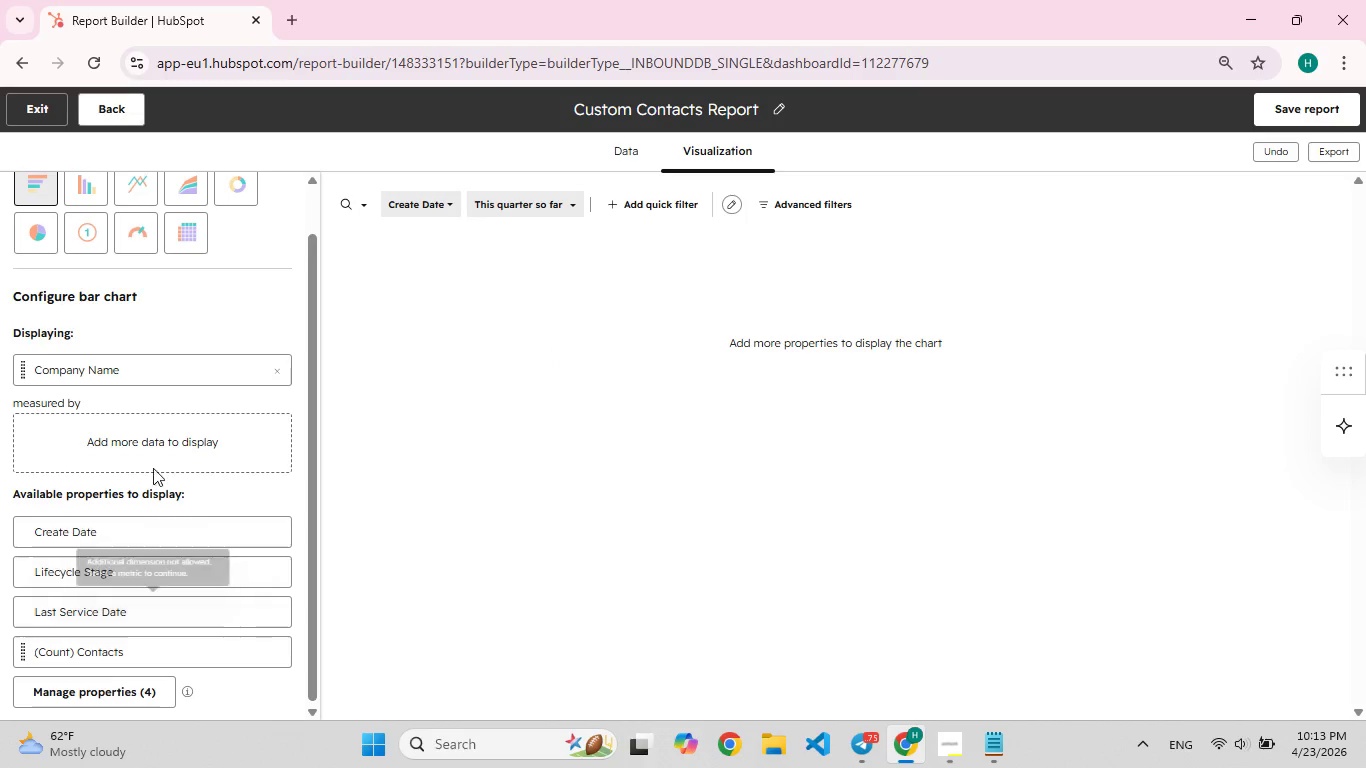 
left_click([99, 605])
 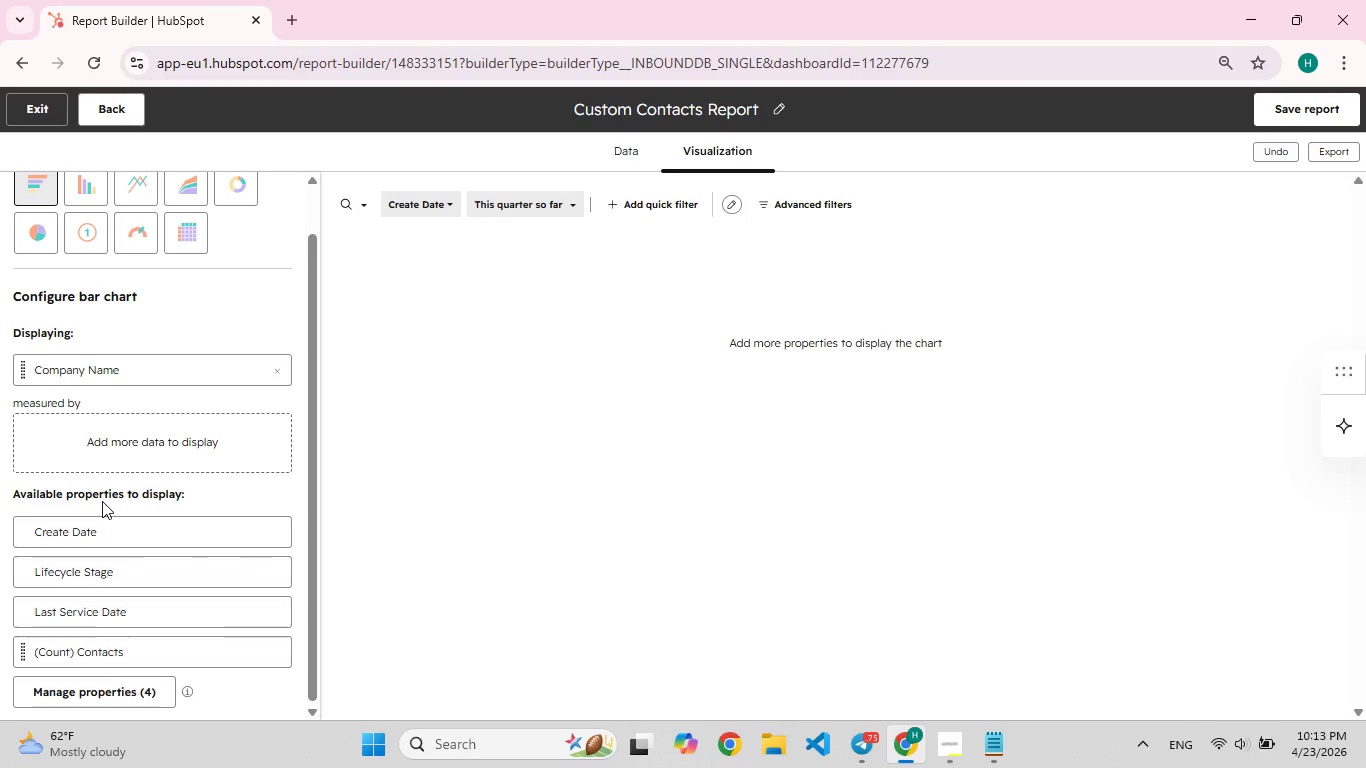 
left_click([102, 501])
 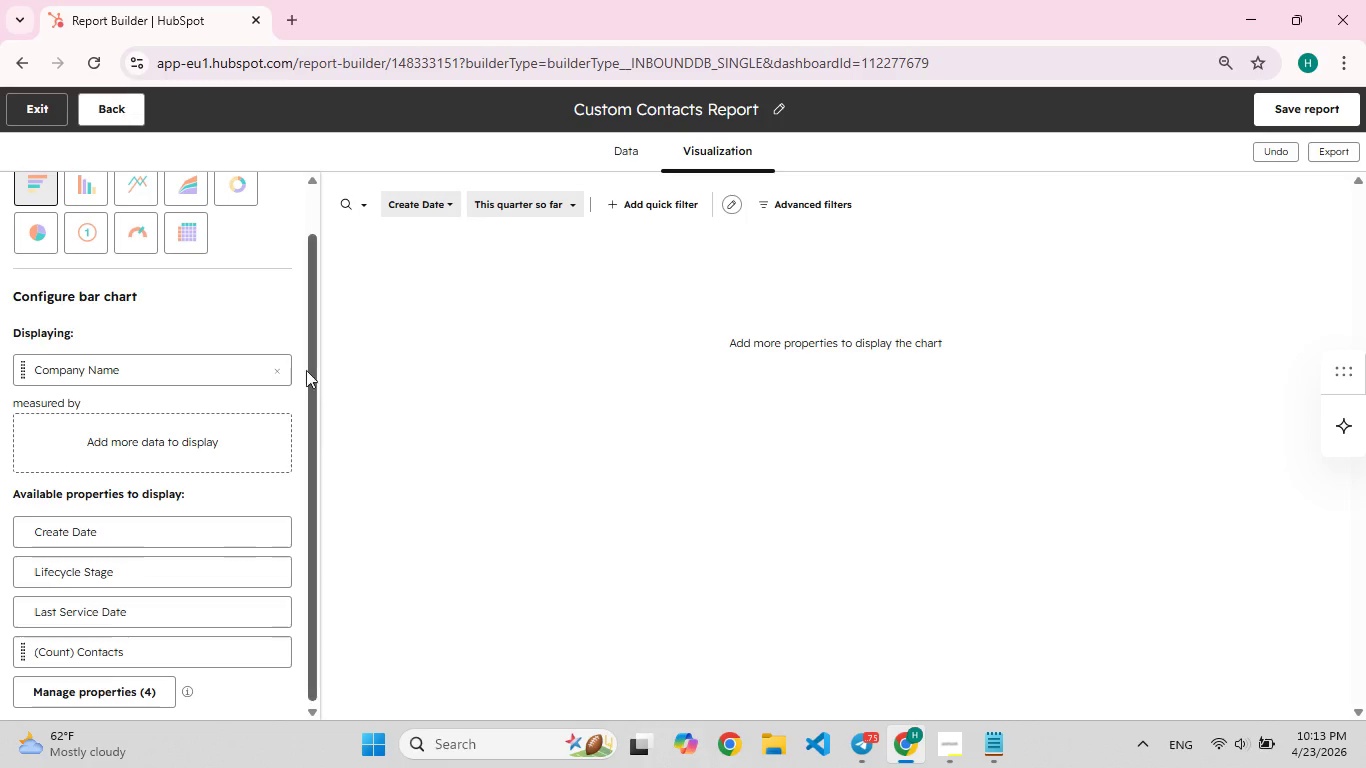 
left_click([271, 368])
 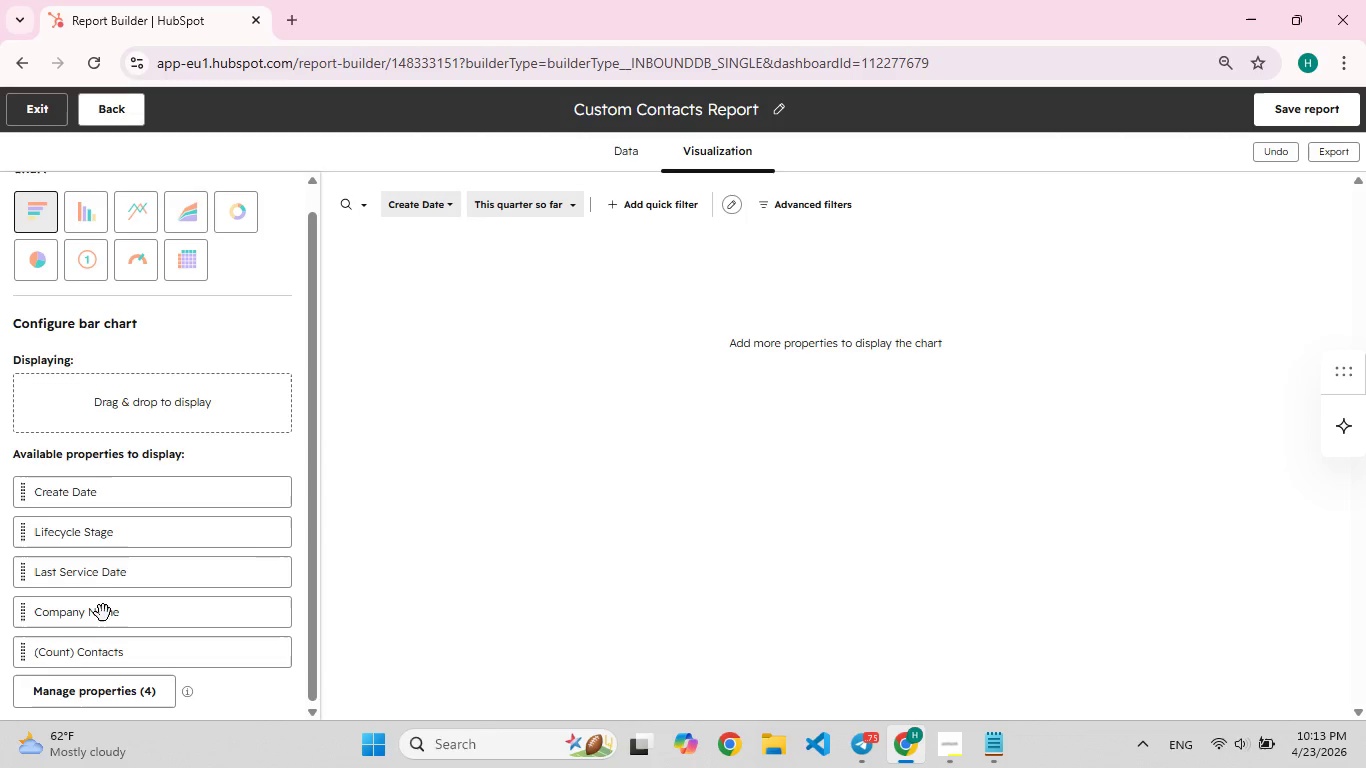 
left_click_drag(start_coordinate=[106, 578], to_coordinate=[133, 428])
 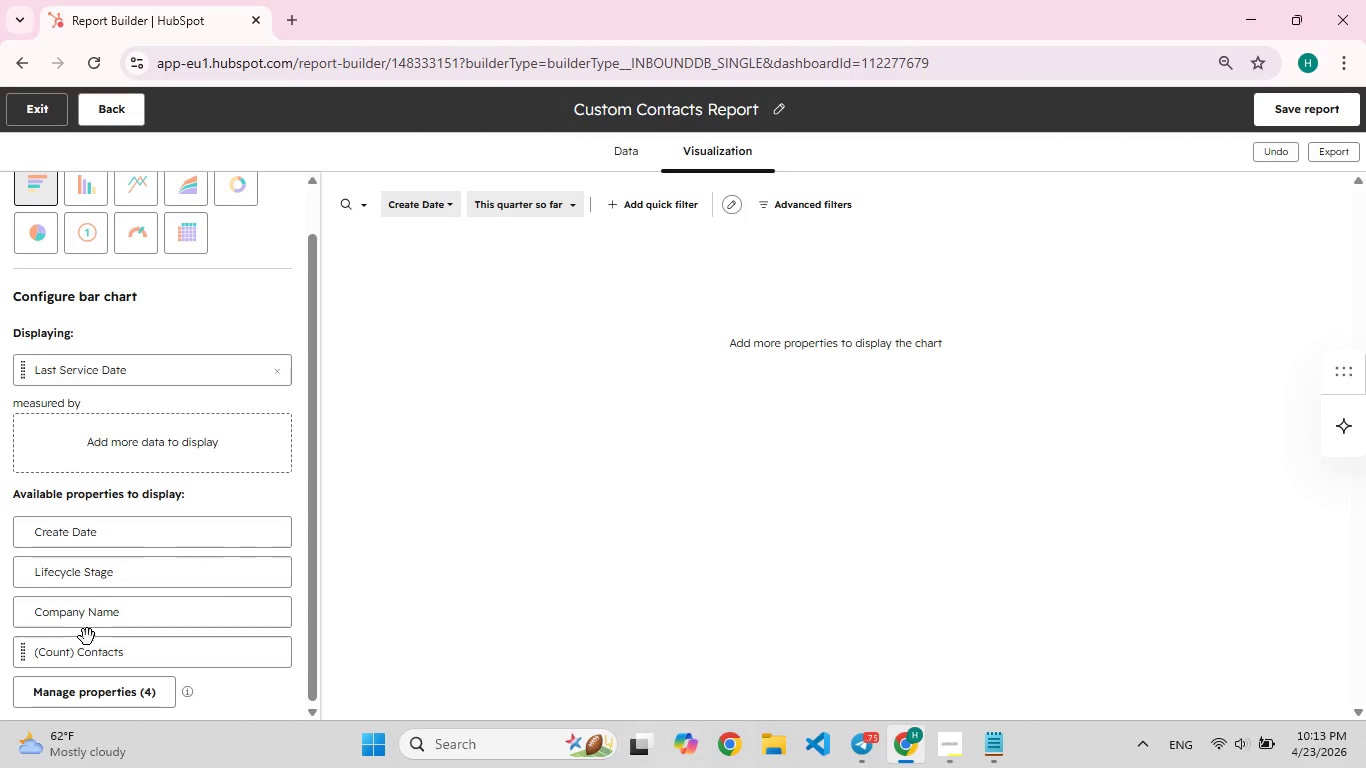 
left_click([87, 620])
 